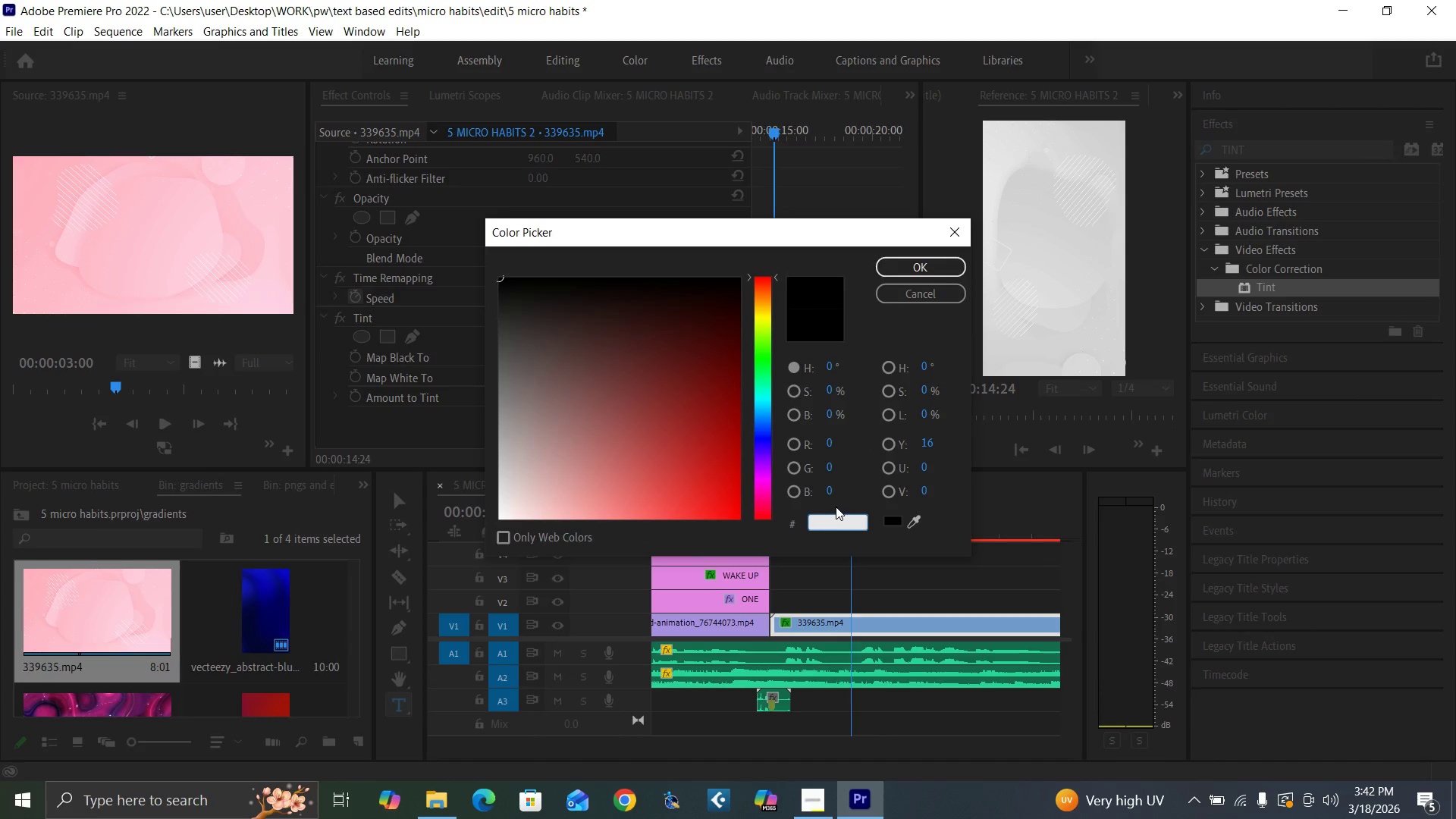 
type(FF0094)
 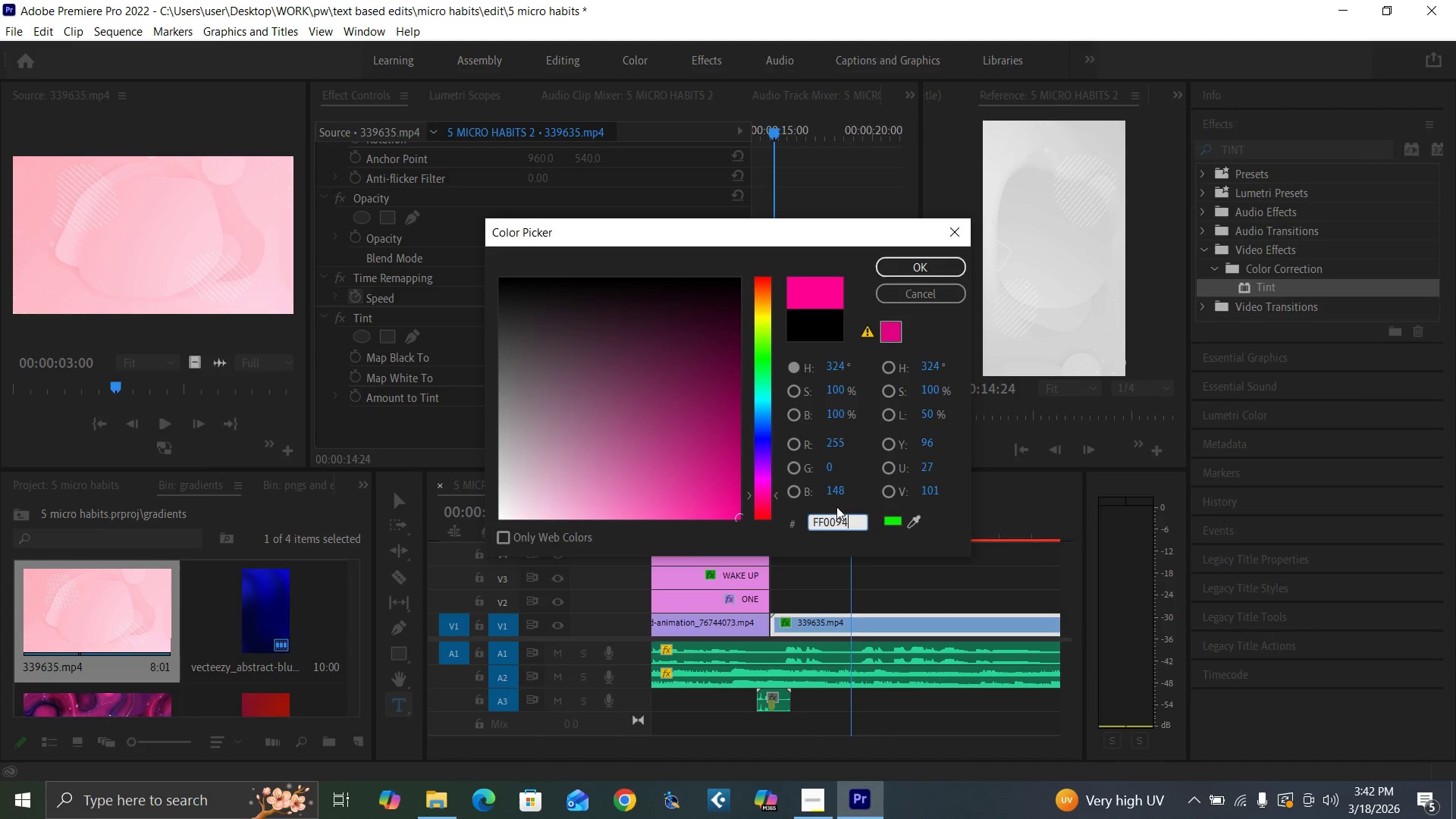 
key(Enter)
 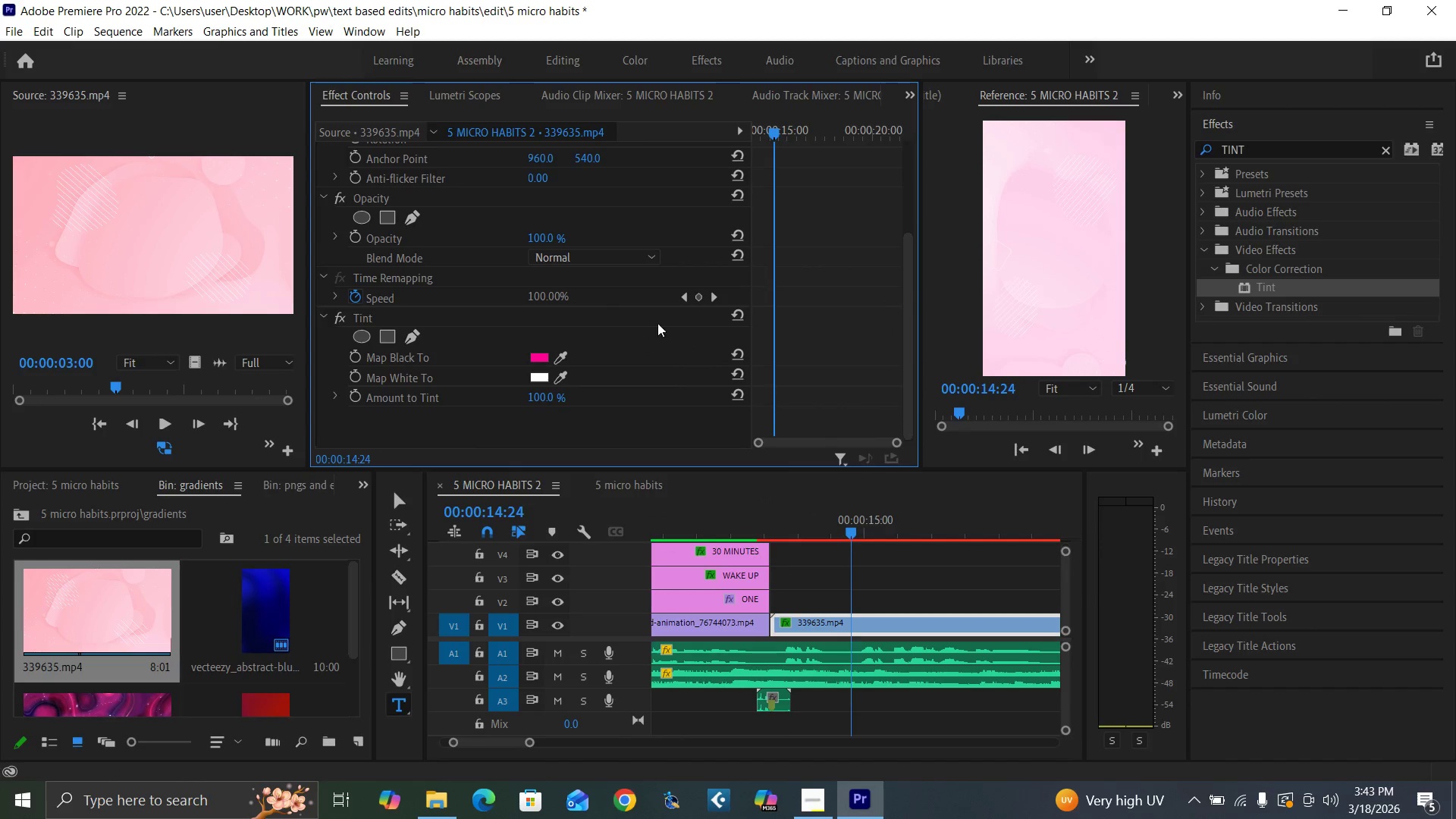 
left_click([879, 530])
 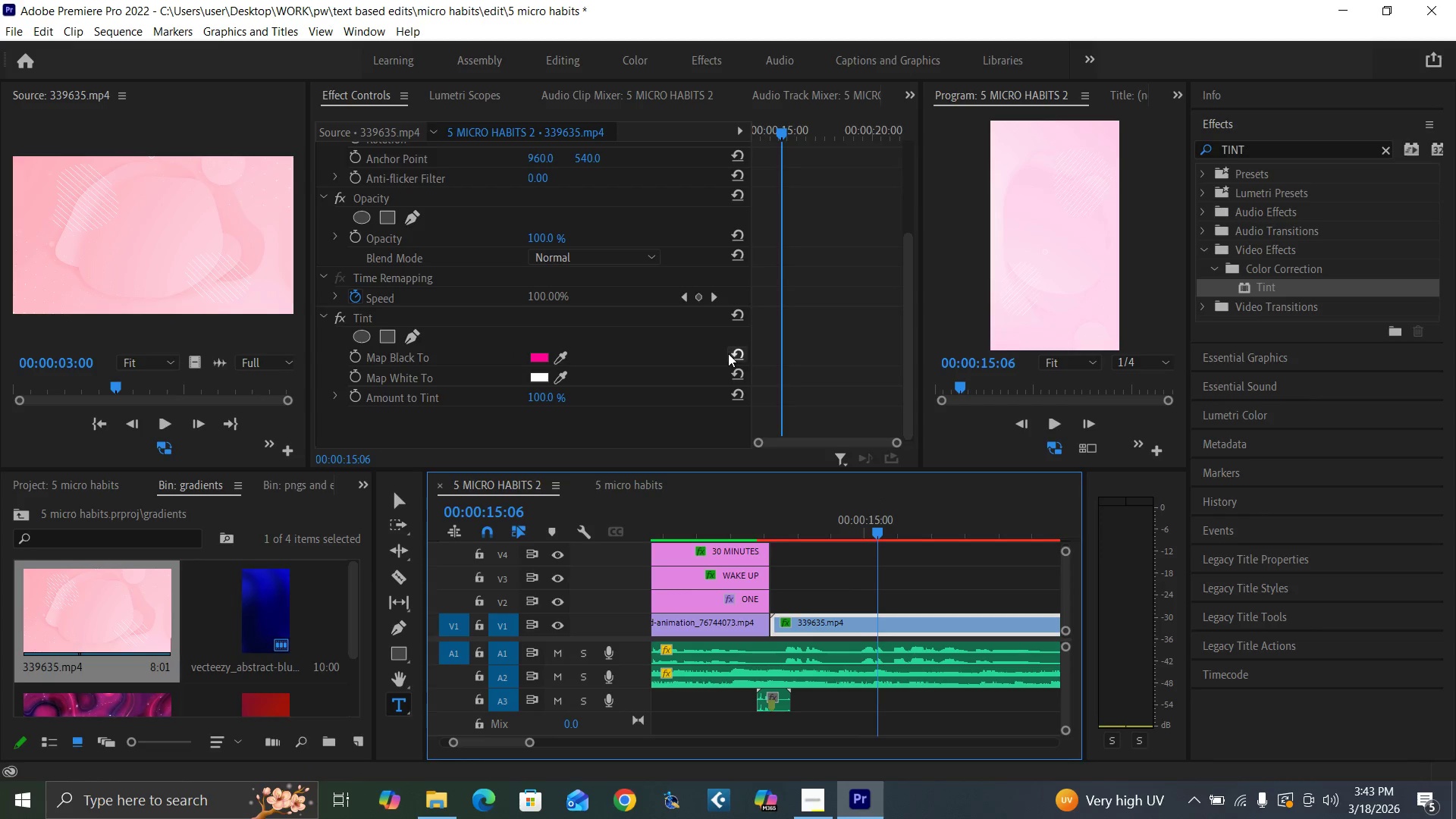 
wait(6.98)
 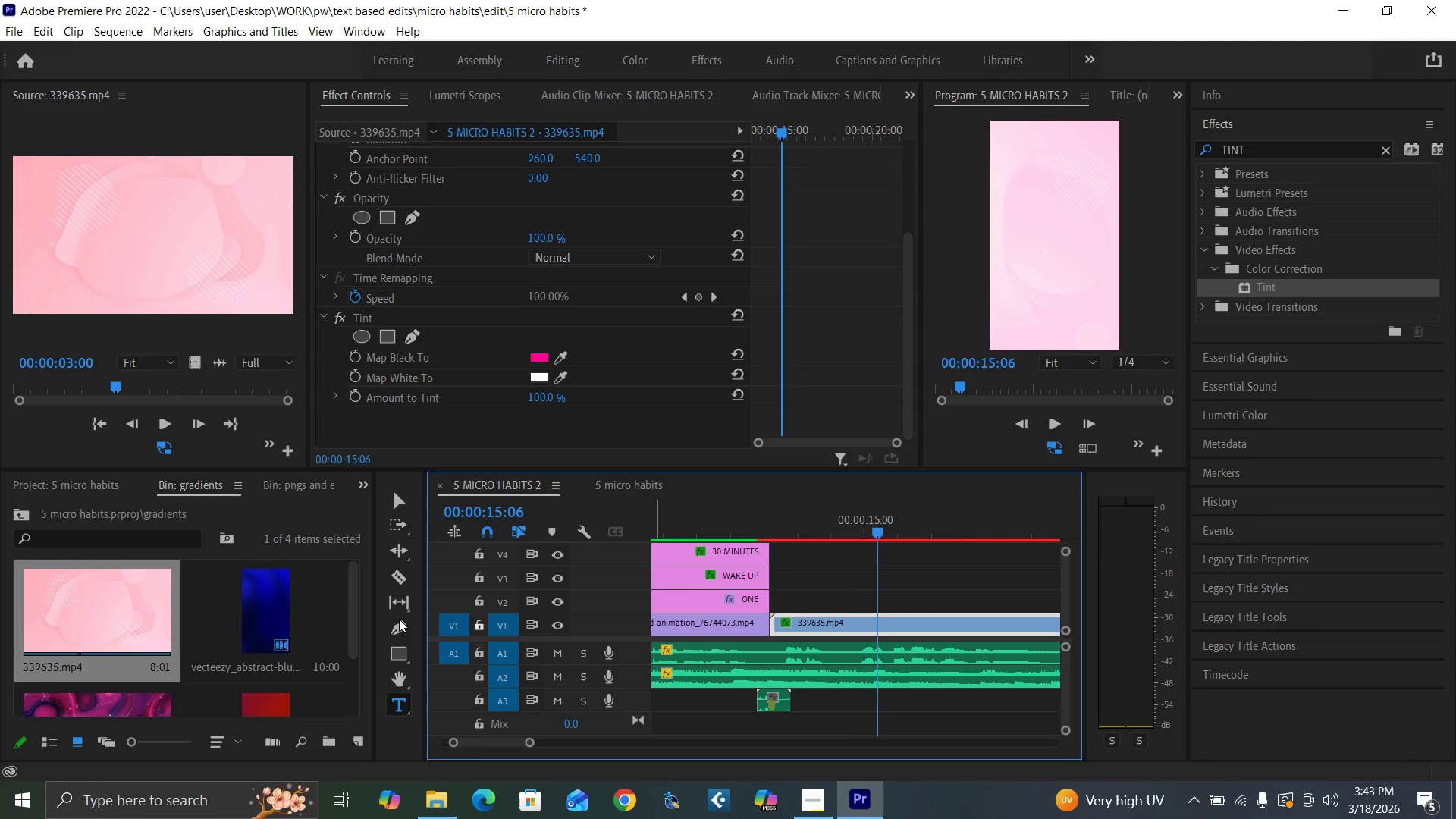 
left_click([539, 377])
 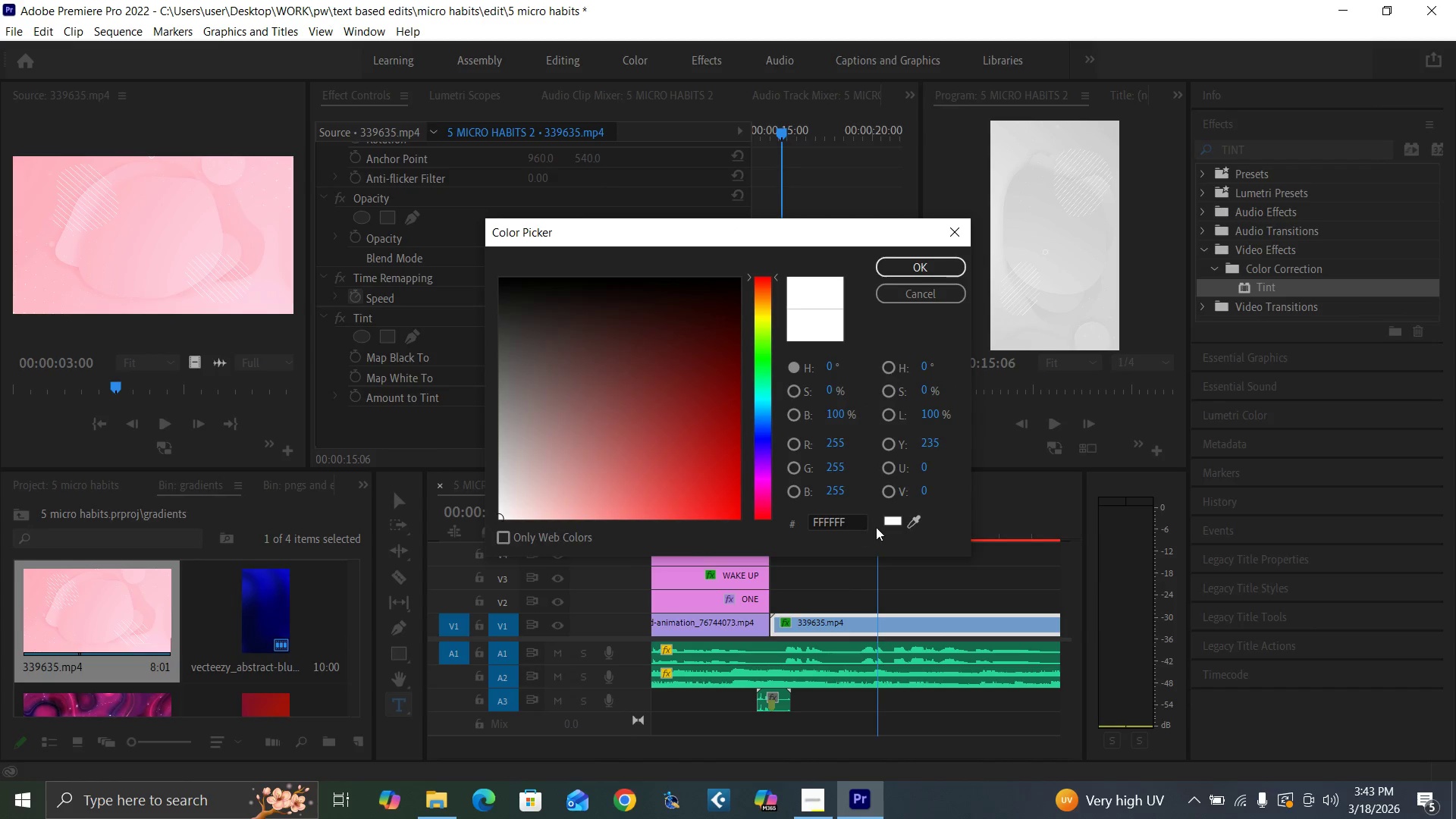 
left_click([857, 520])
 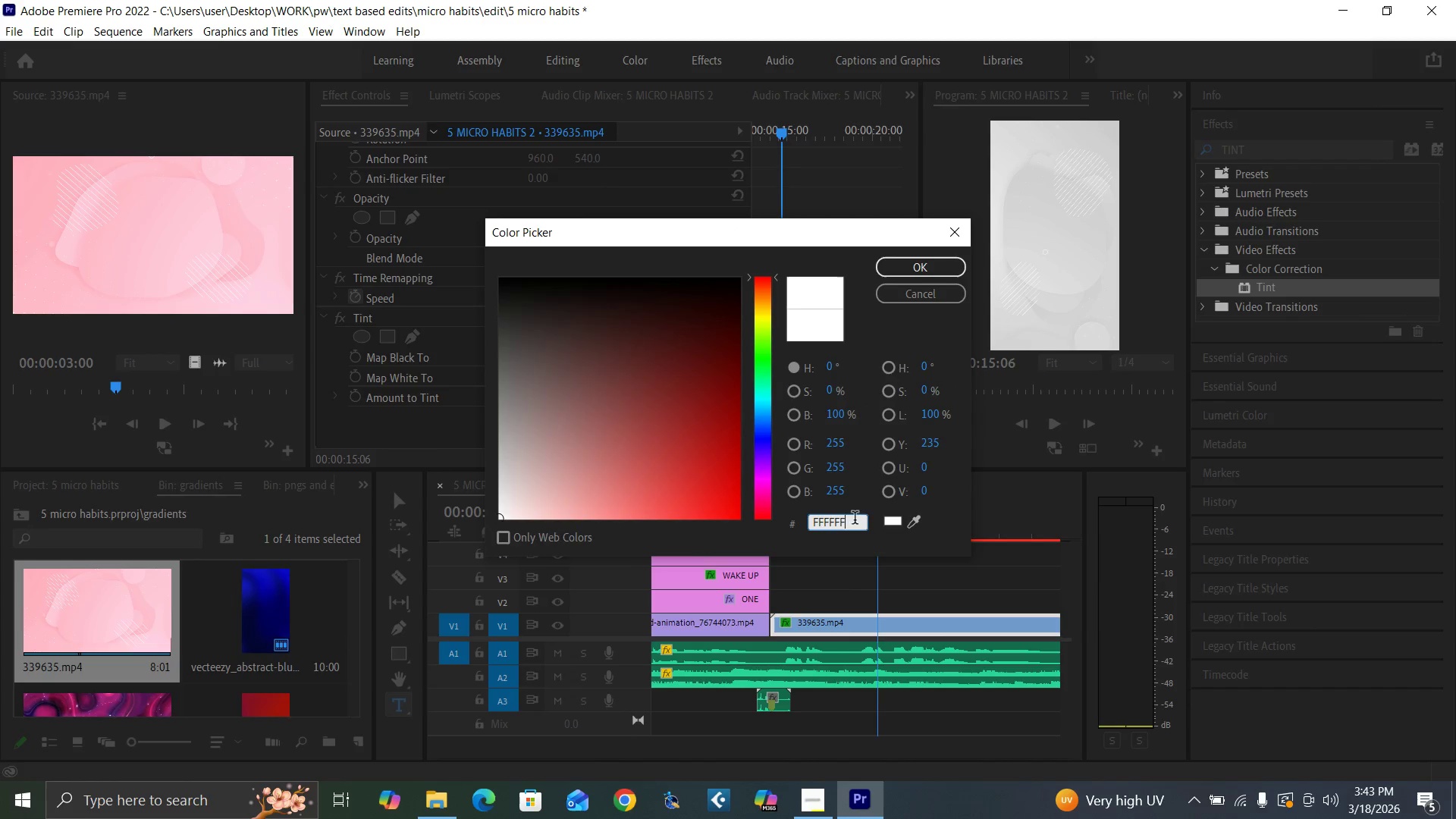 
hold_key(key=Backspace, duration=0.86)
 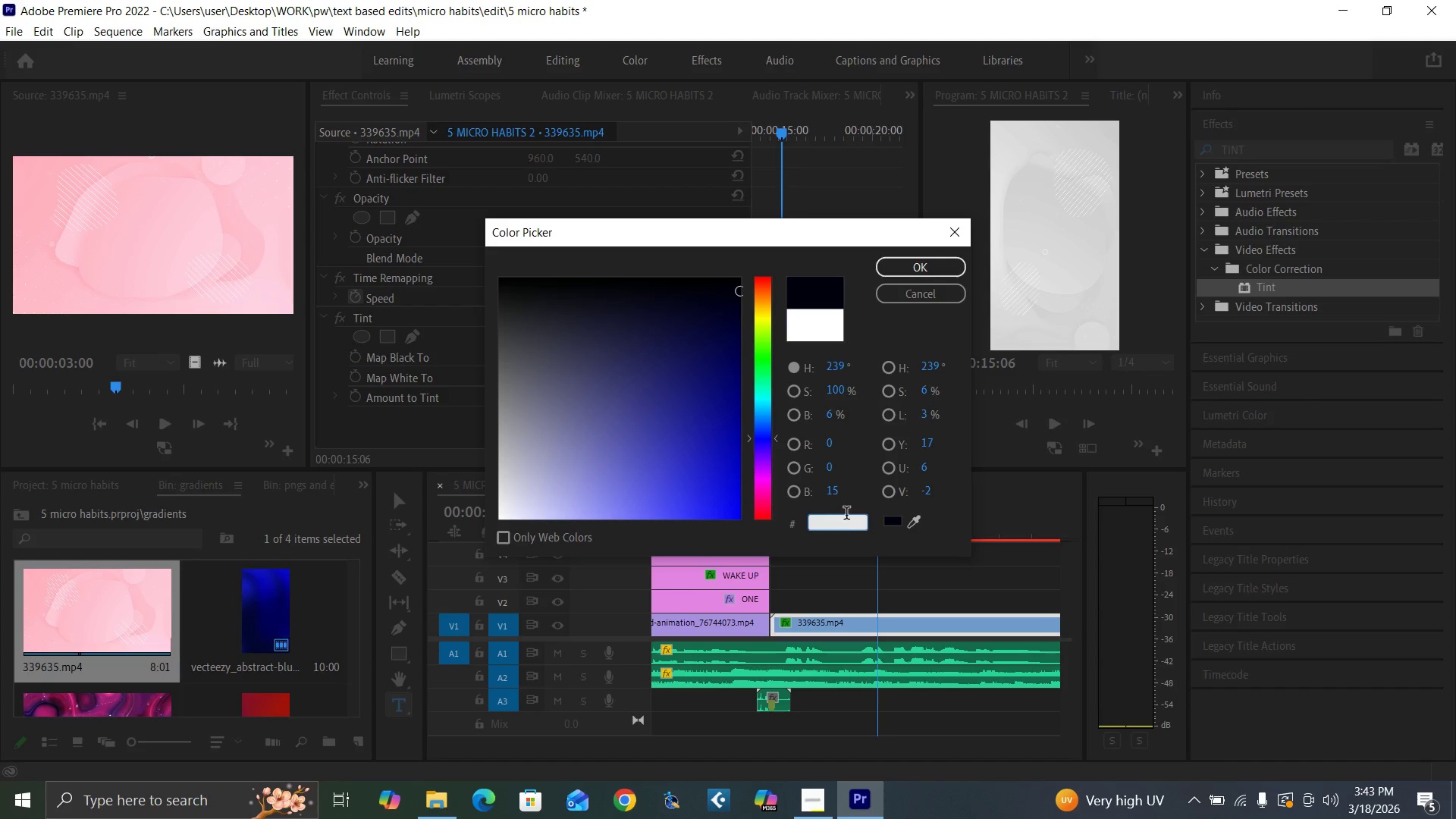 
type(FF0094)
 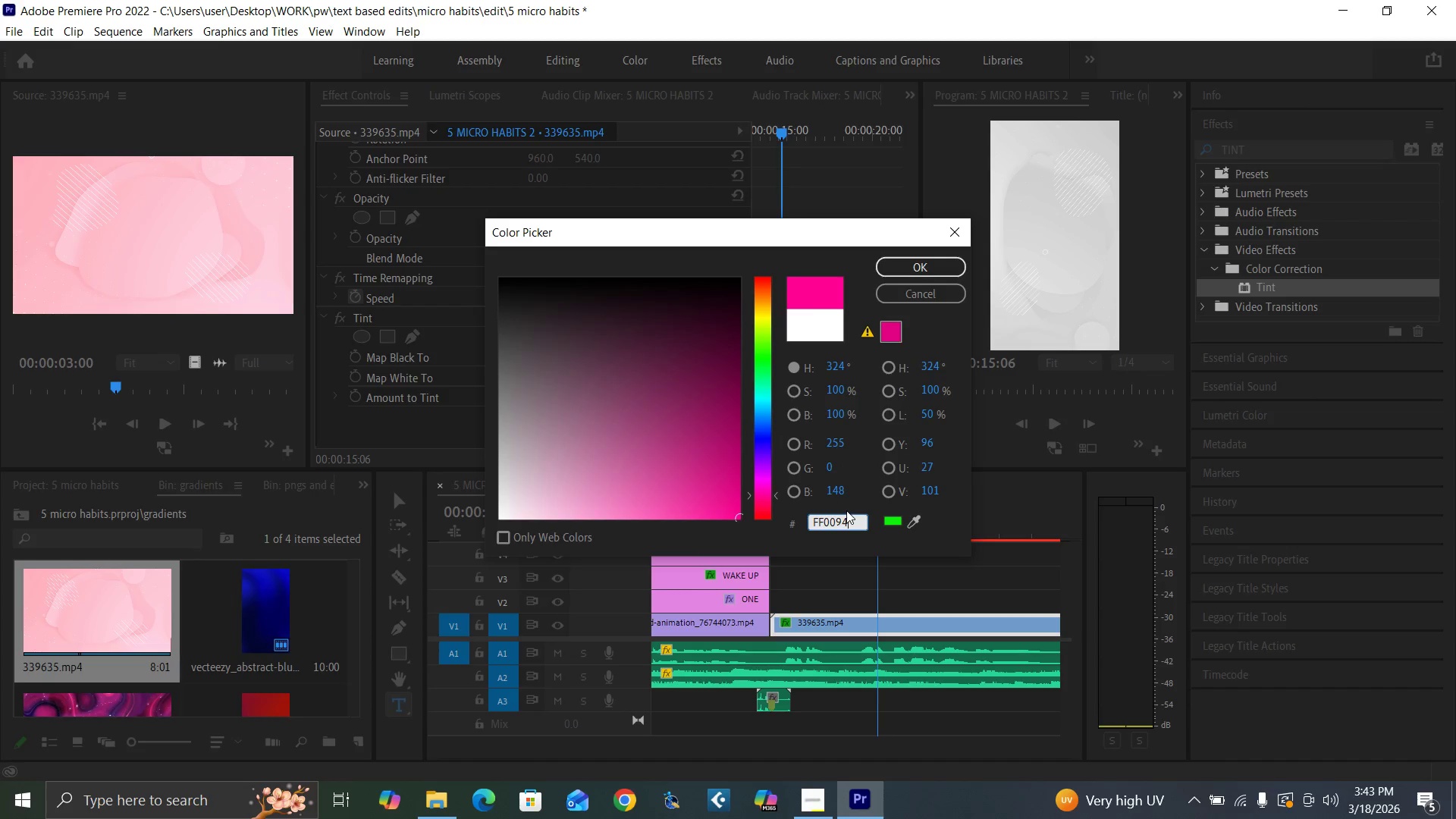 
key(Enter)
 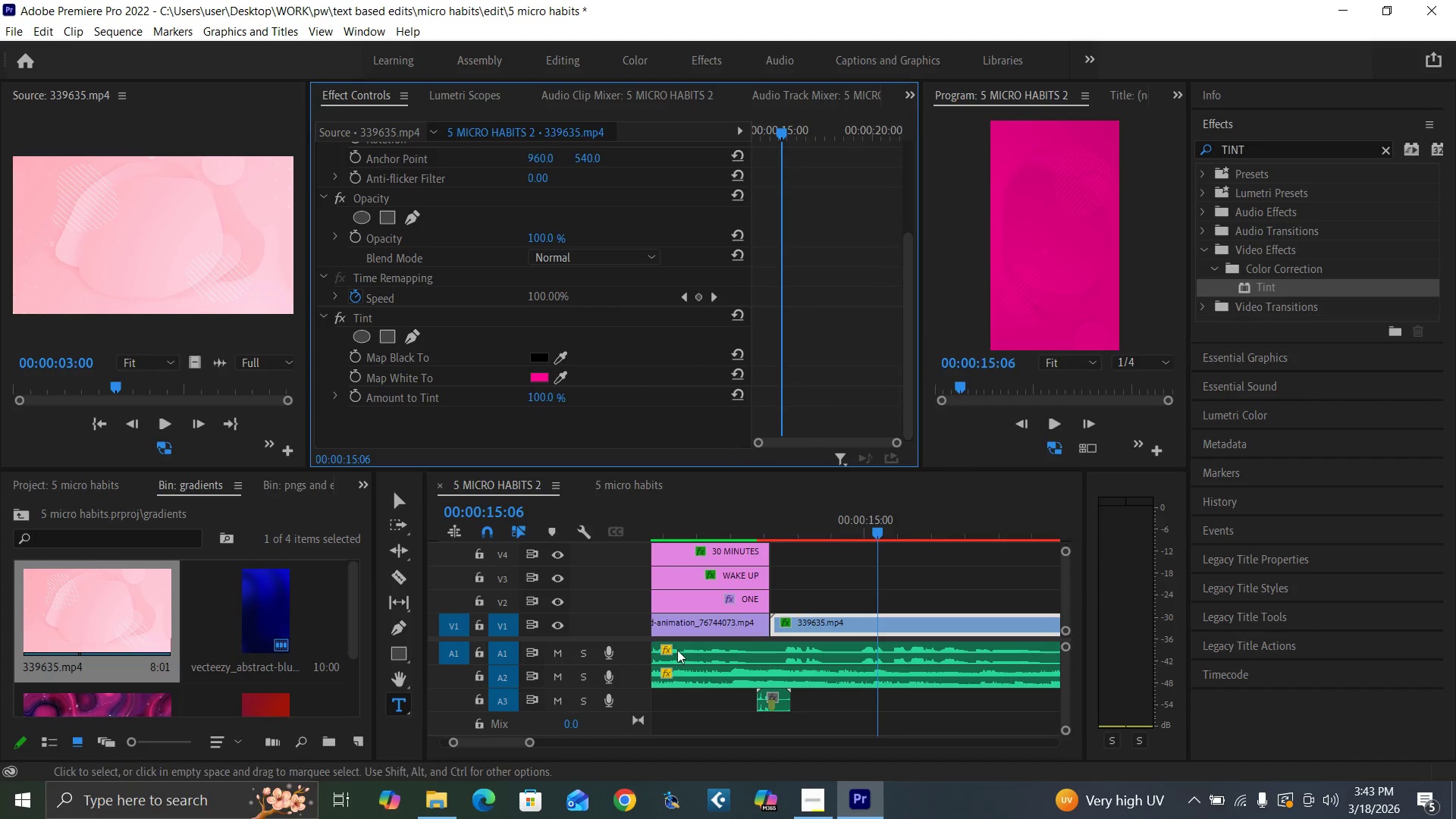 
left_click_drag(start_coordinate=[527, 743], to_coordinate=[552, 750])
 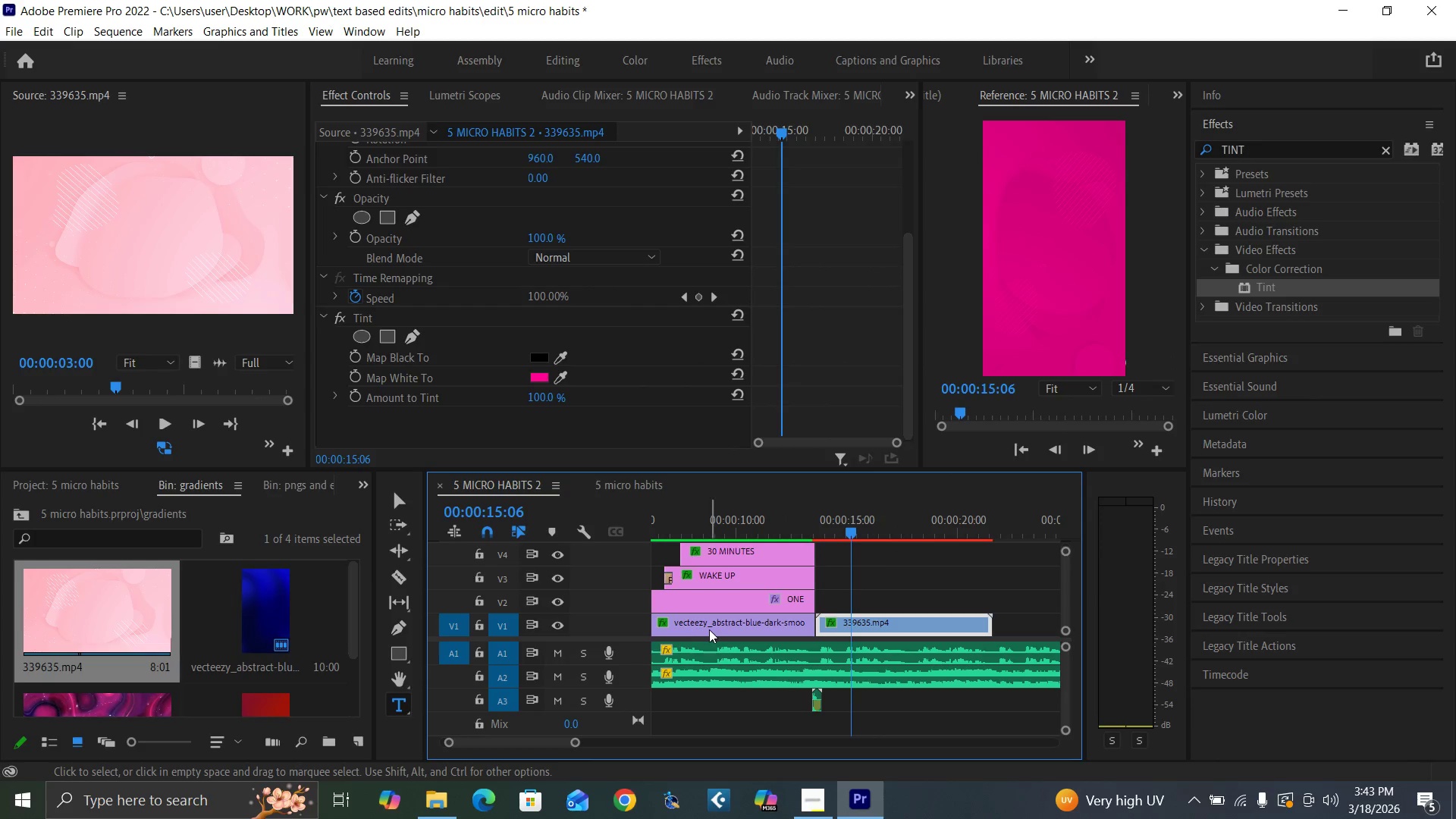 
left_click([711, 629])
 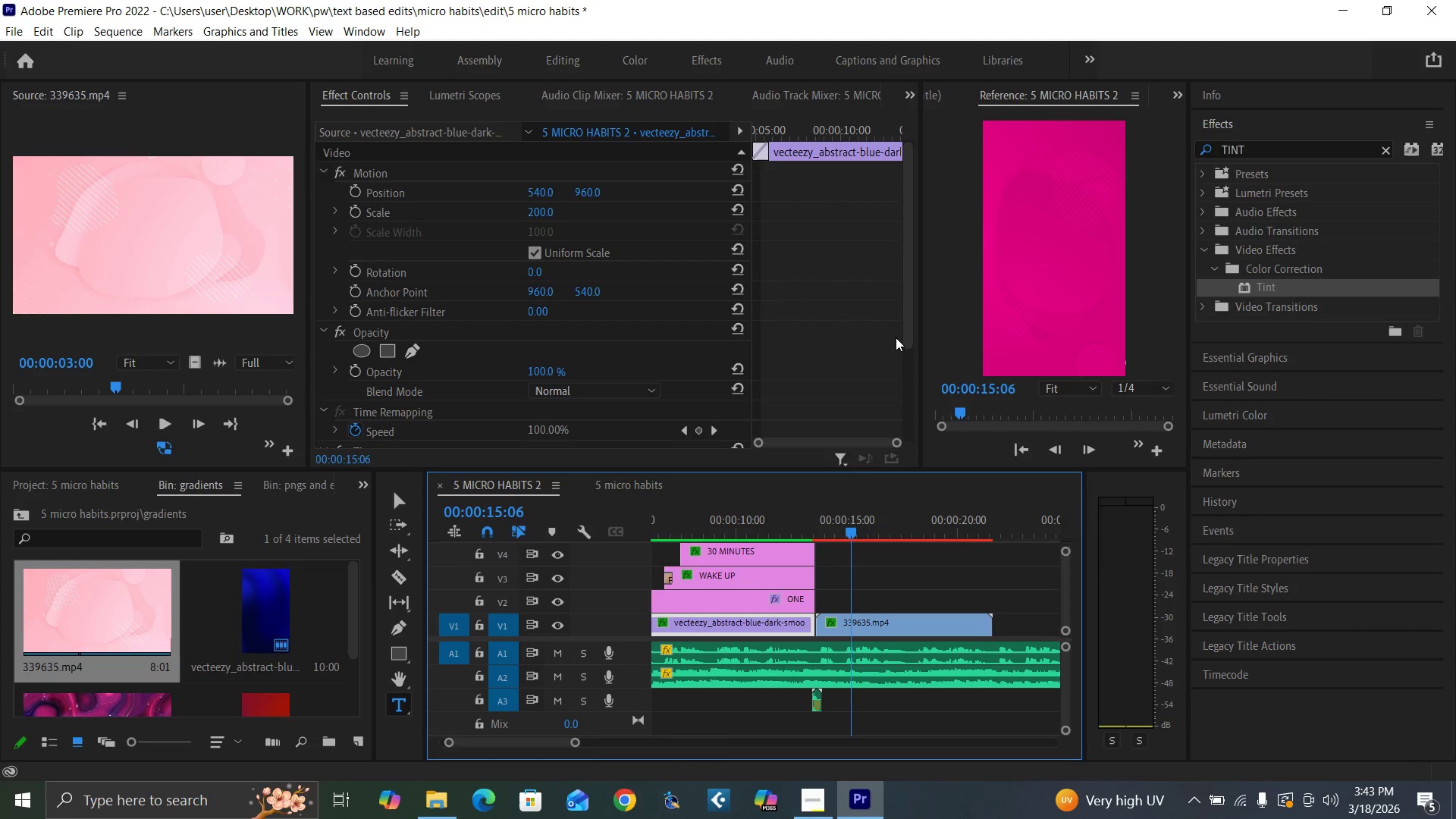 
left_click_drag(start_coordinate=[905, 340], to_coordinate=[928, 468])
 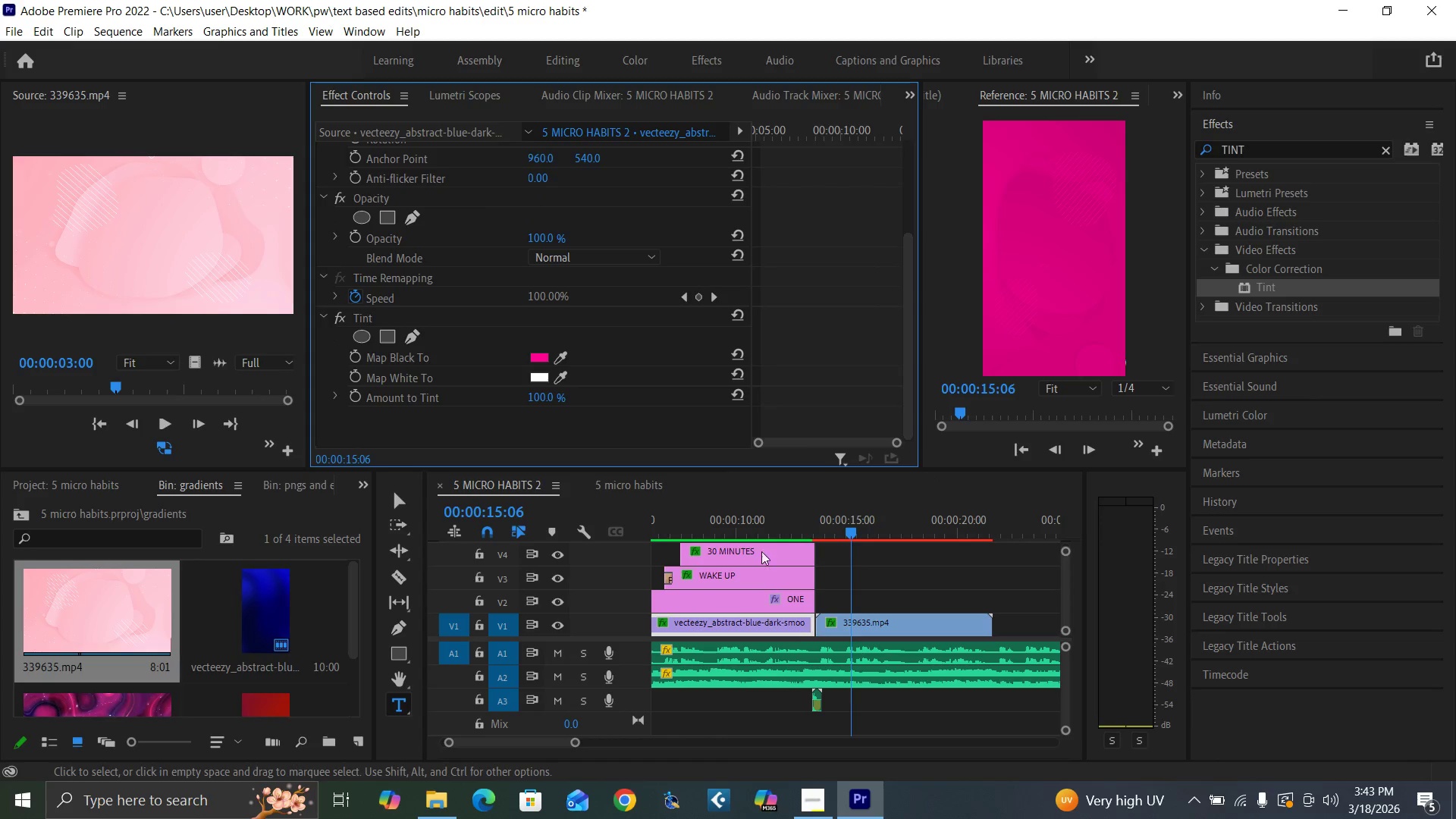 
left_click([776, 521])
 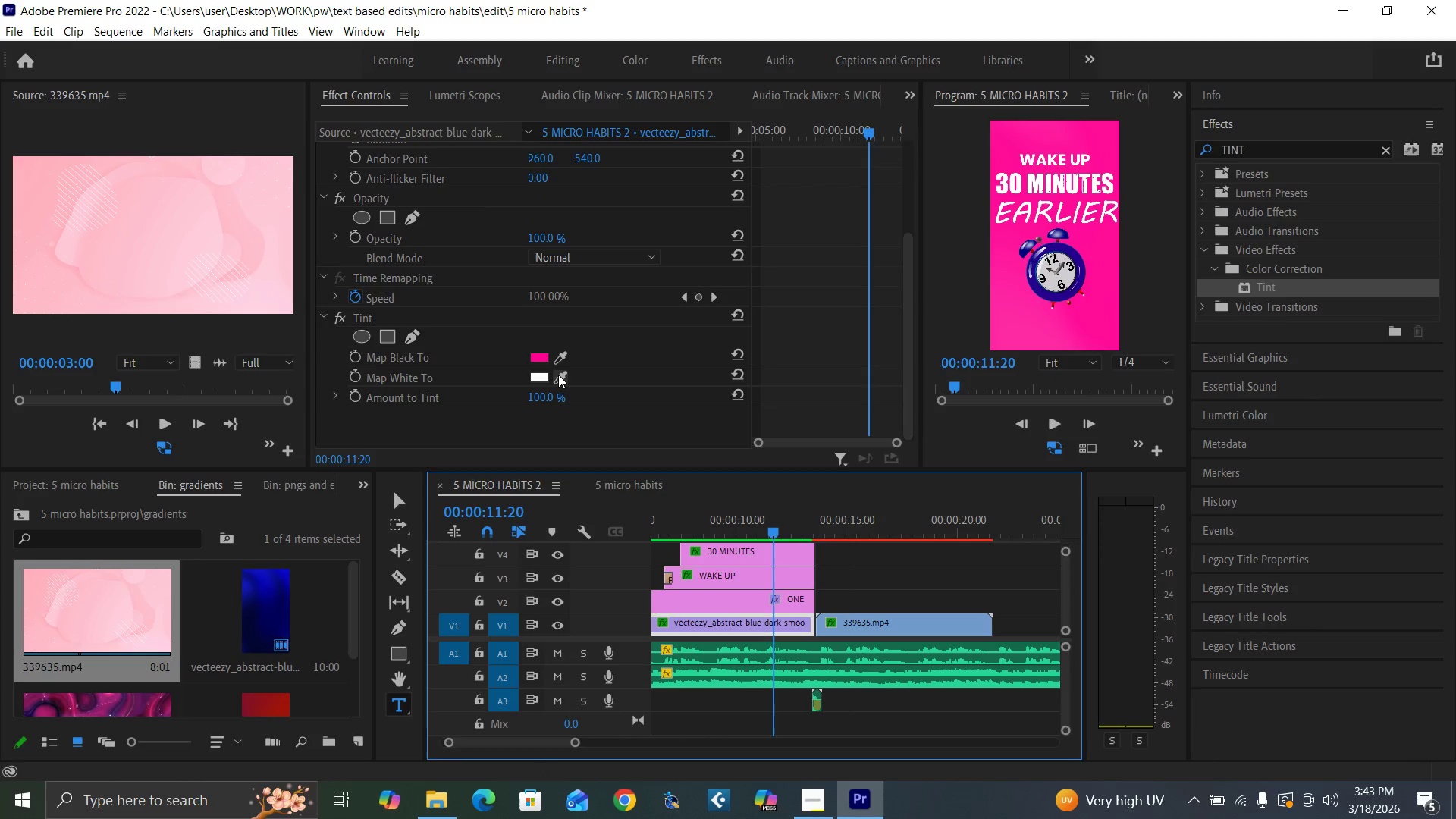 
left_click([559, 375])
 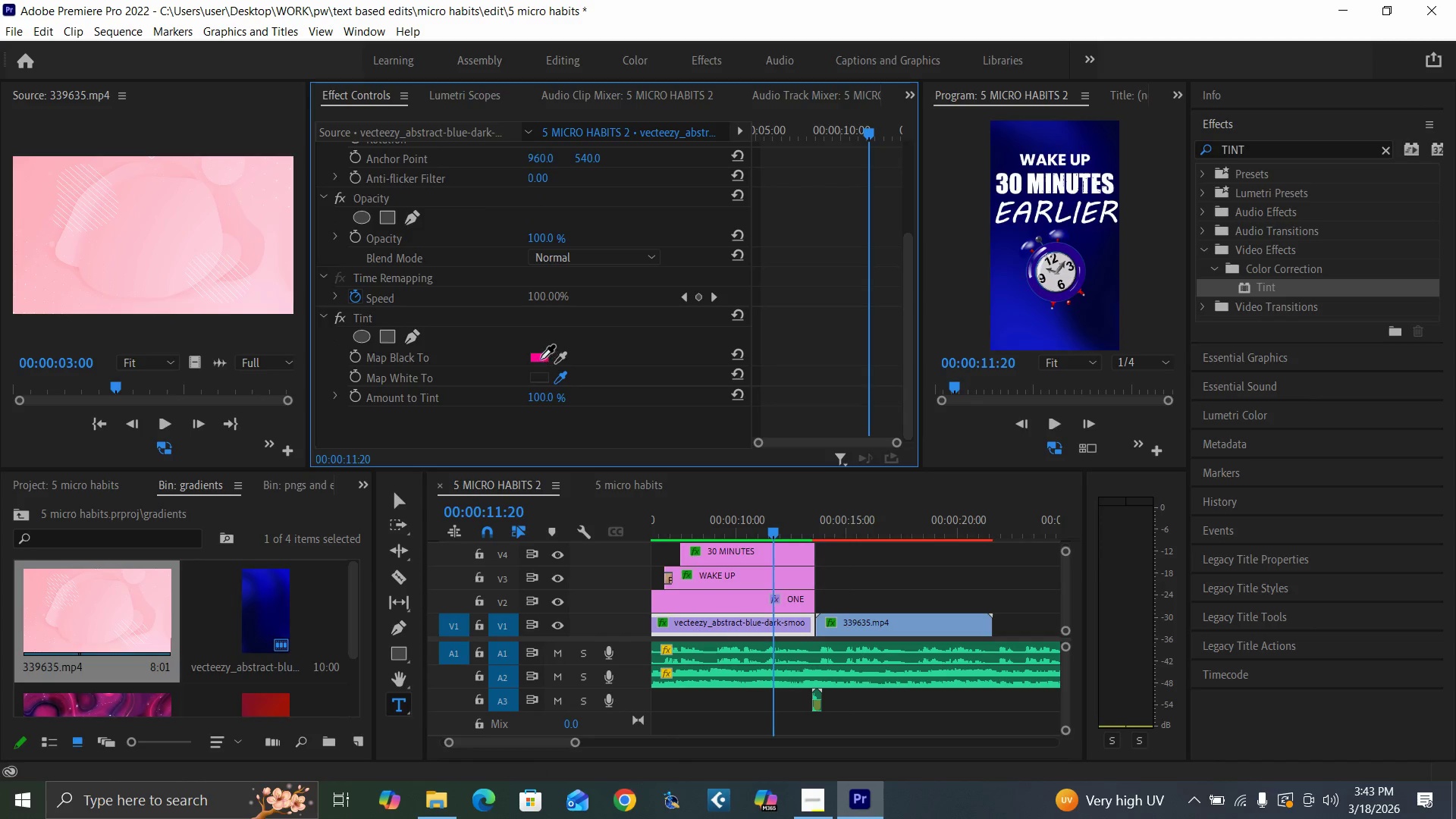 
left_click([539, 359])
 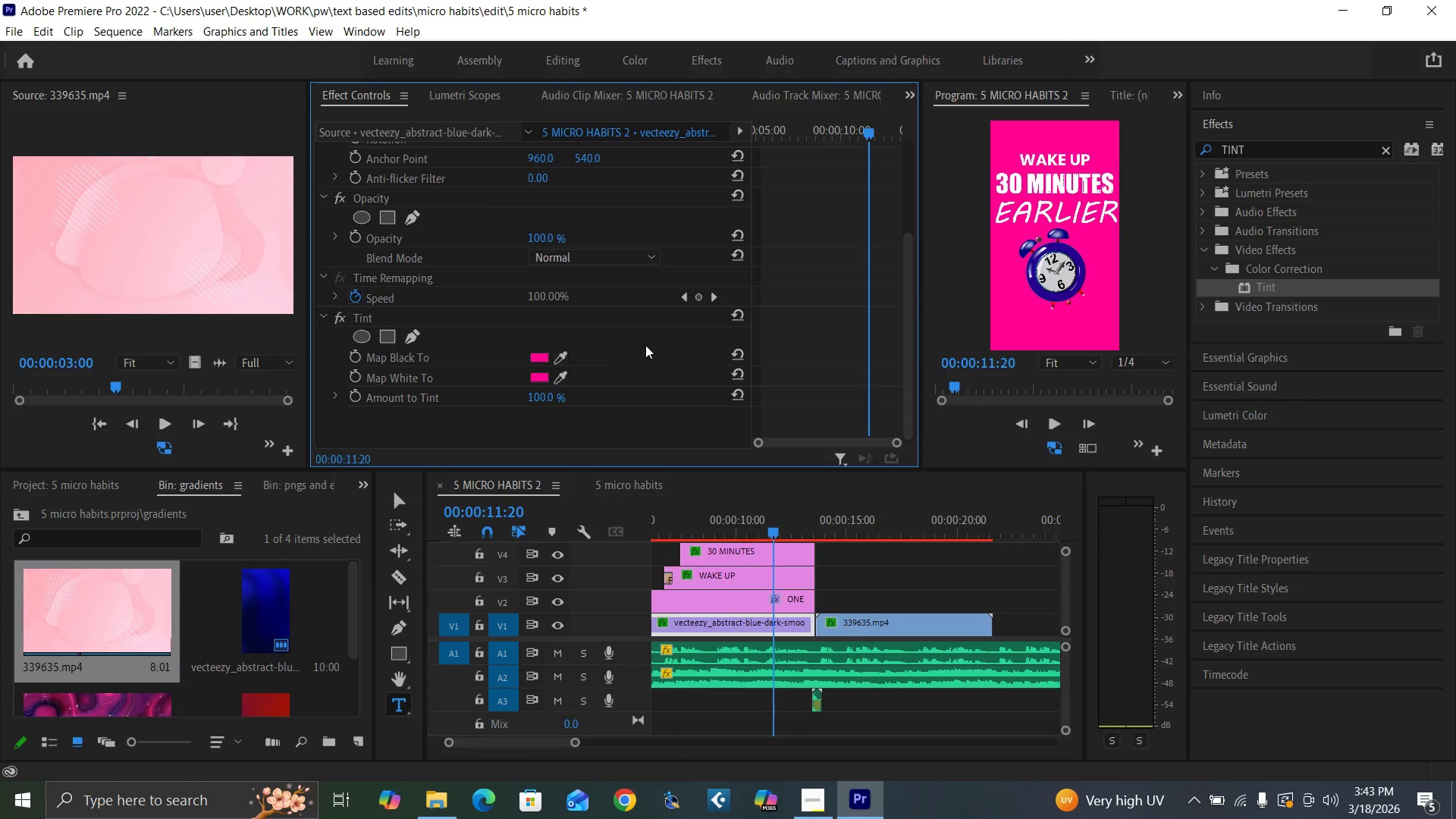 
left_click([733, 354])
 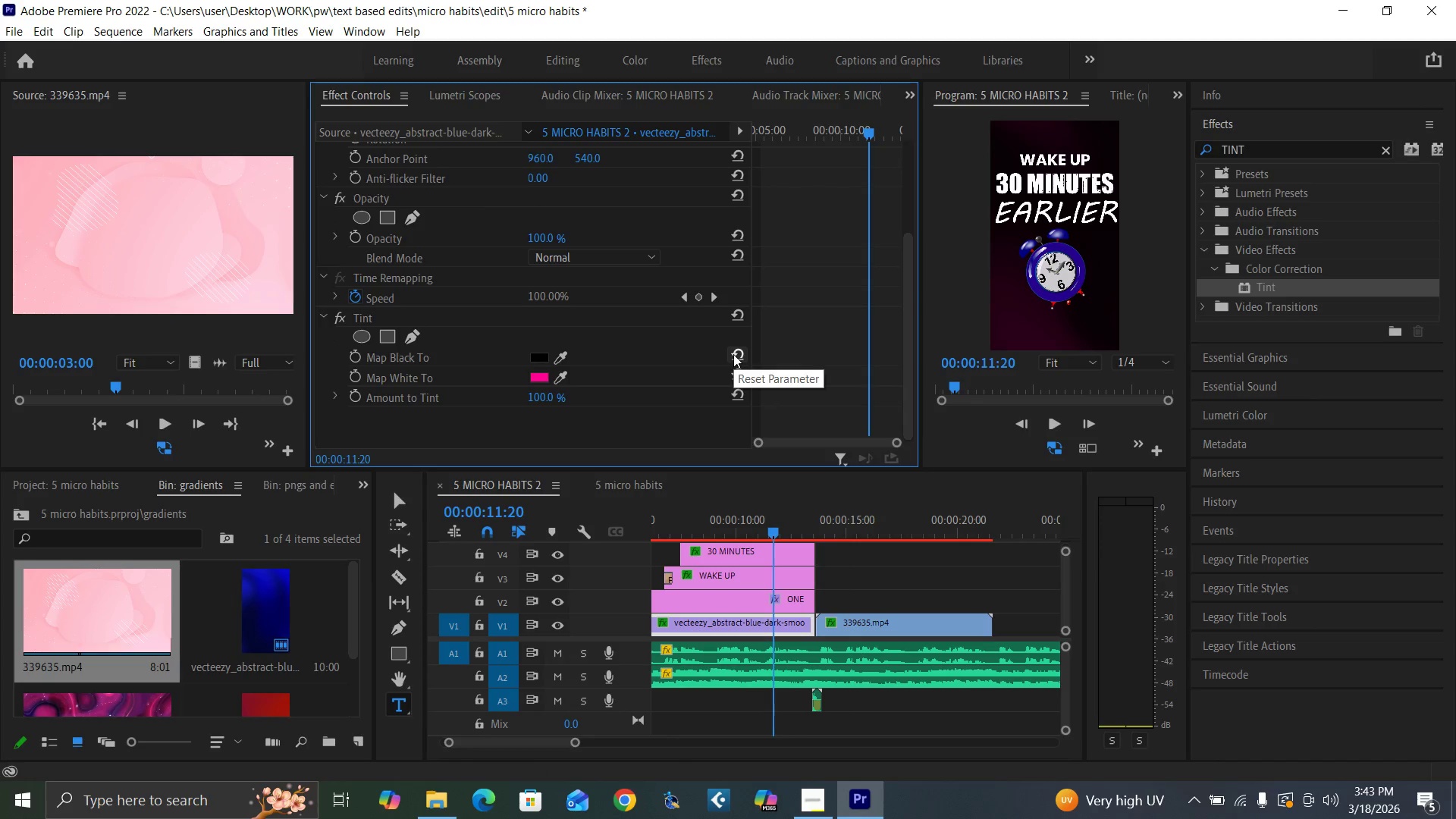 
key(Control+Z)
 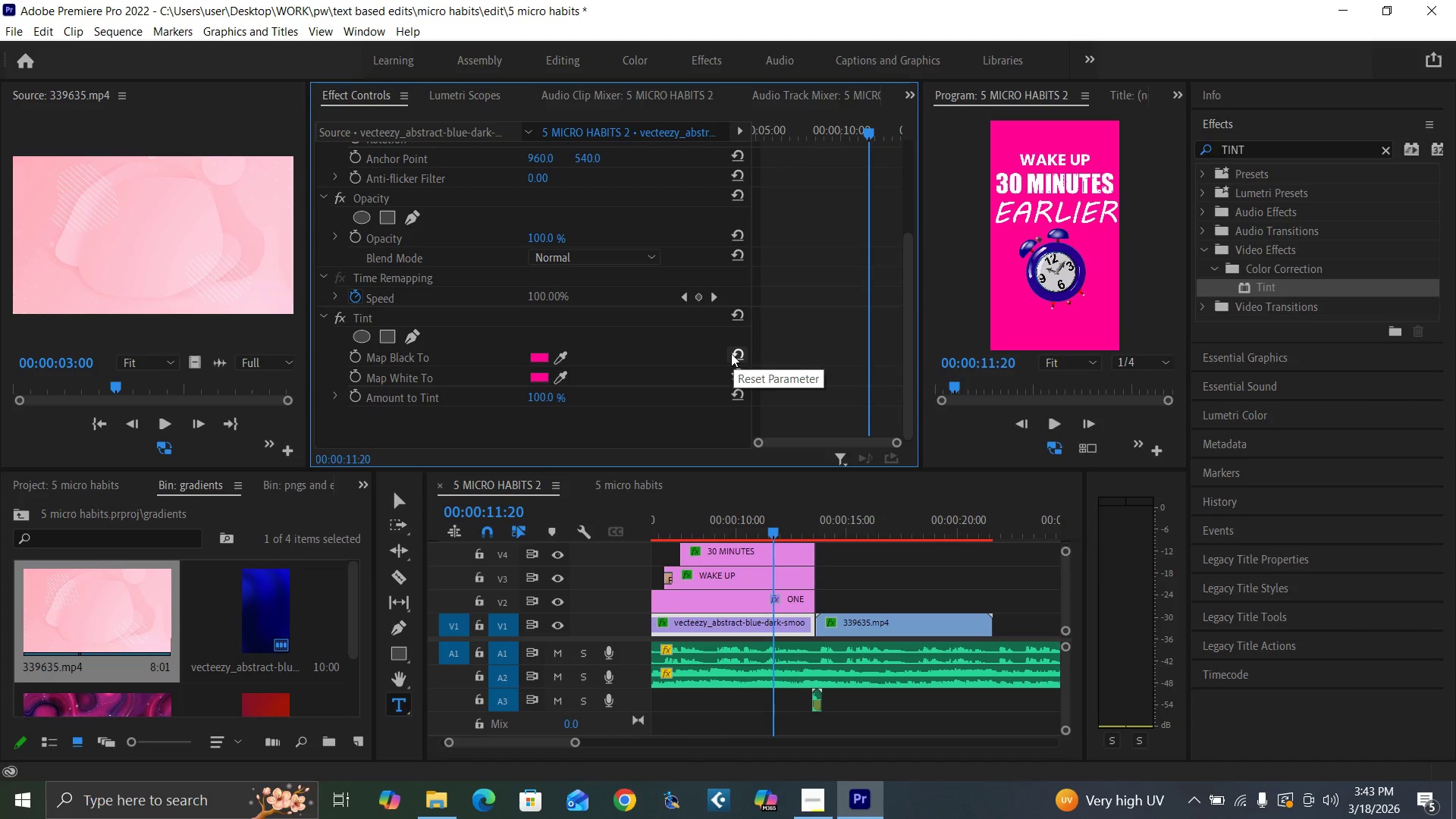 
key(Control+Z)
 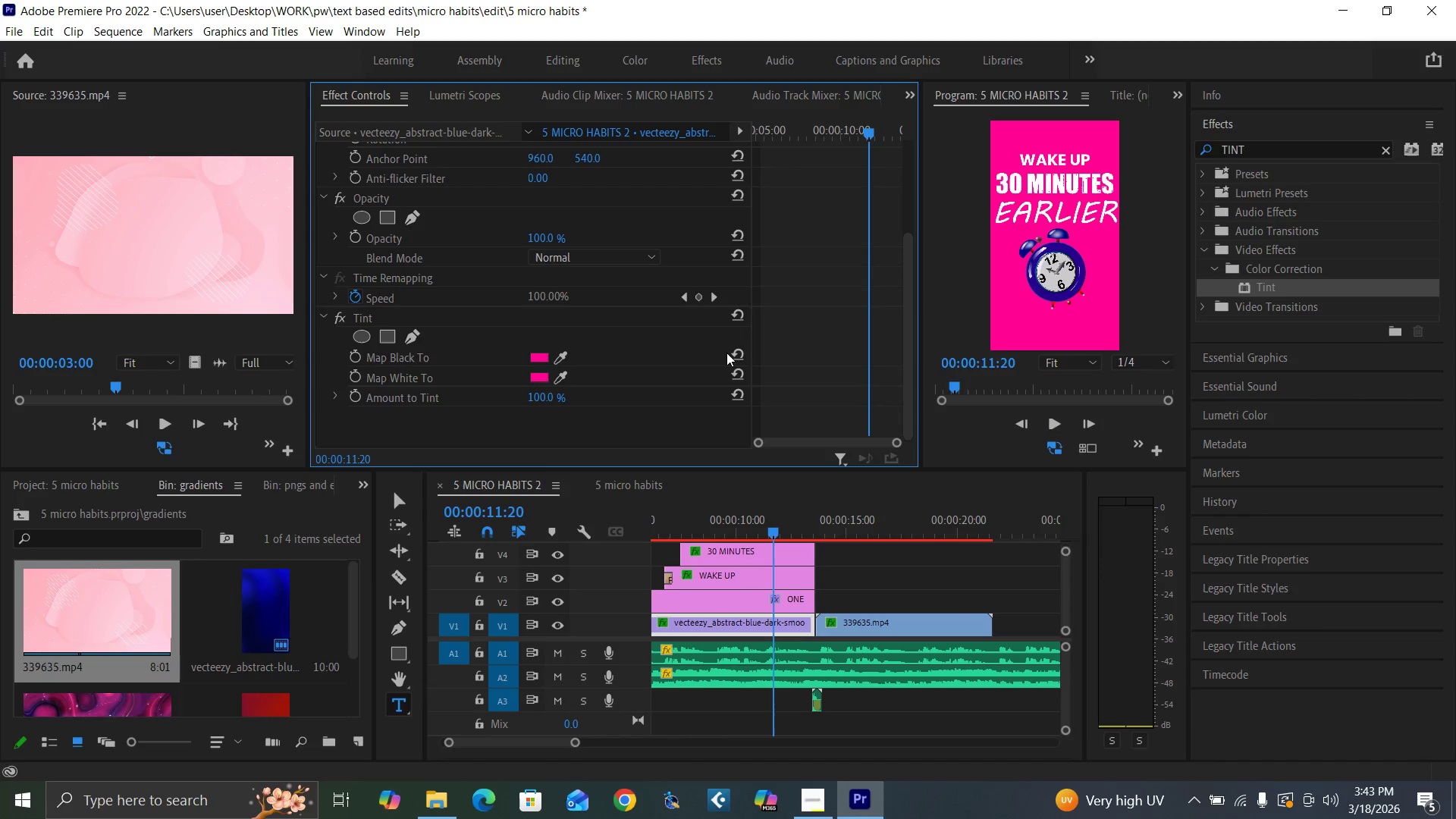 
key(Control+Z)
 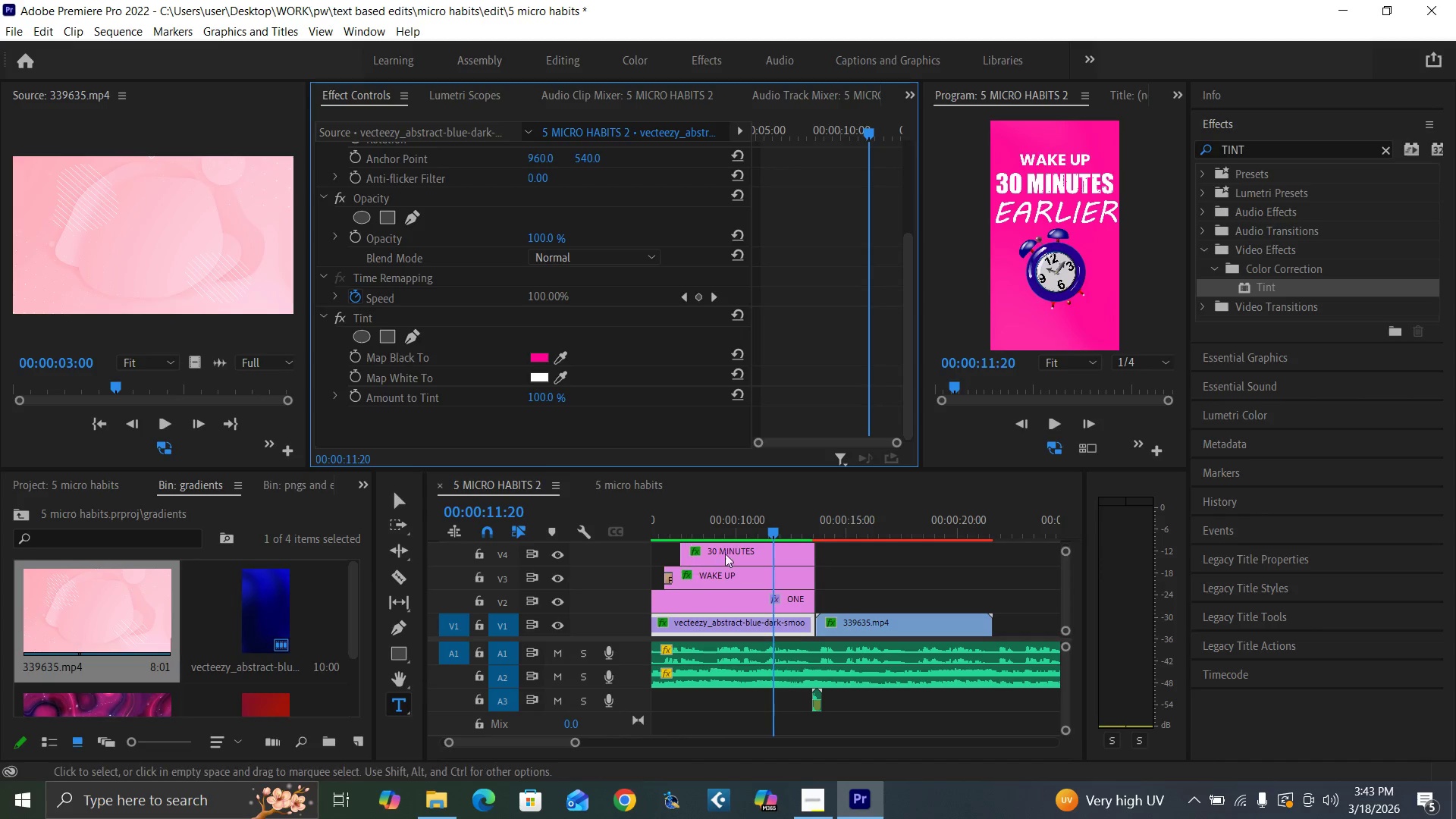 
left_click([727, 514])
 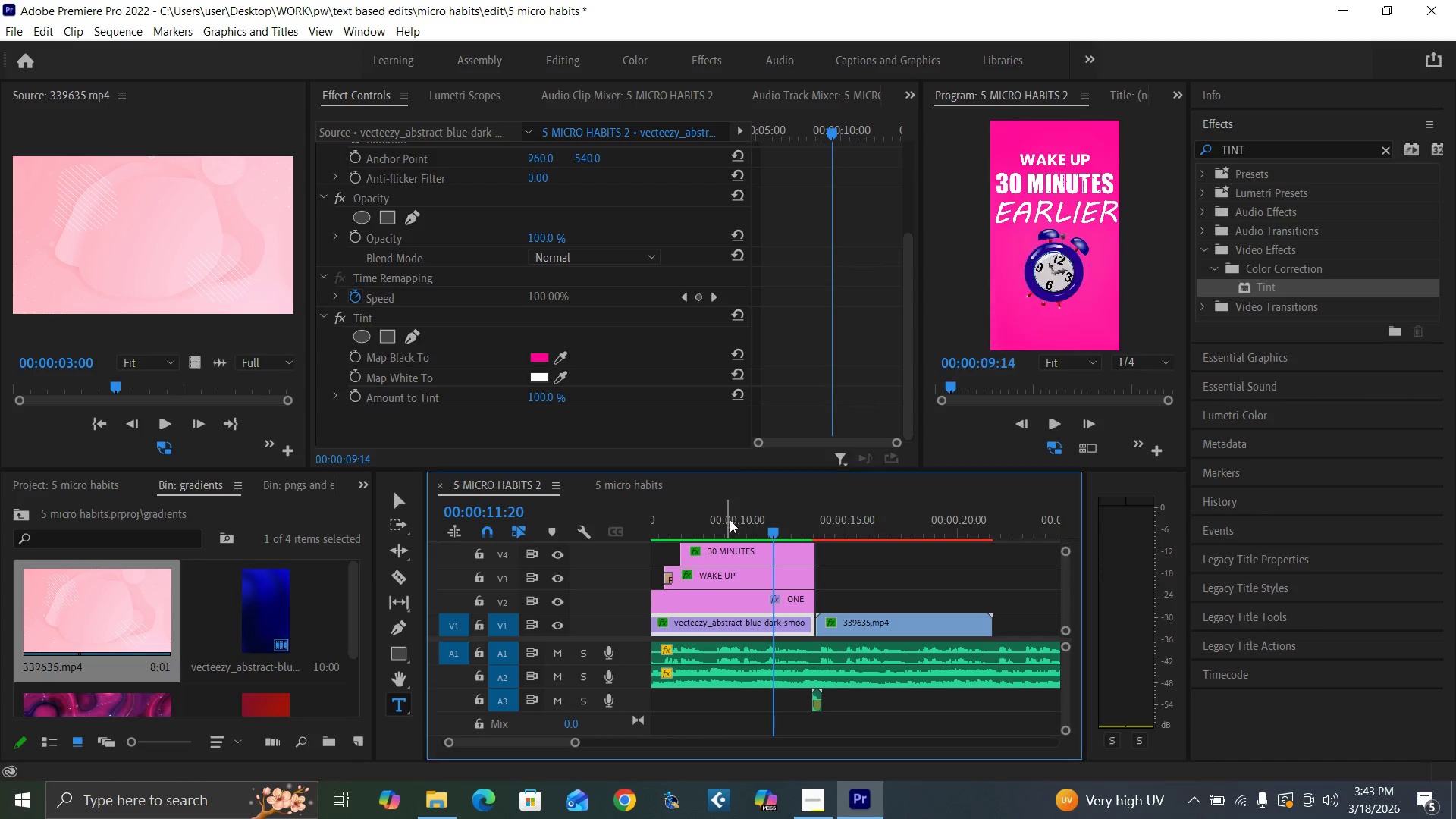 
key(Space)
 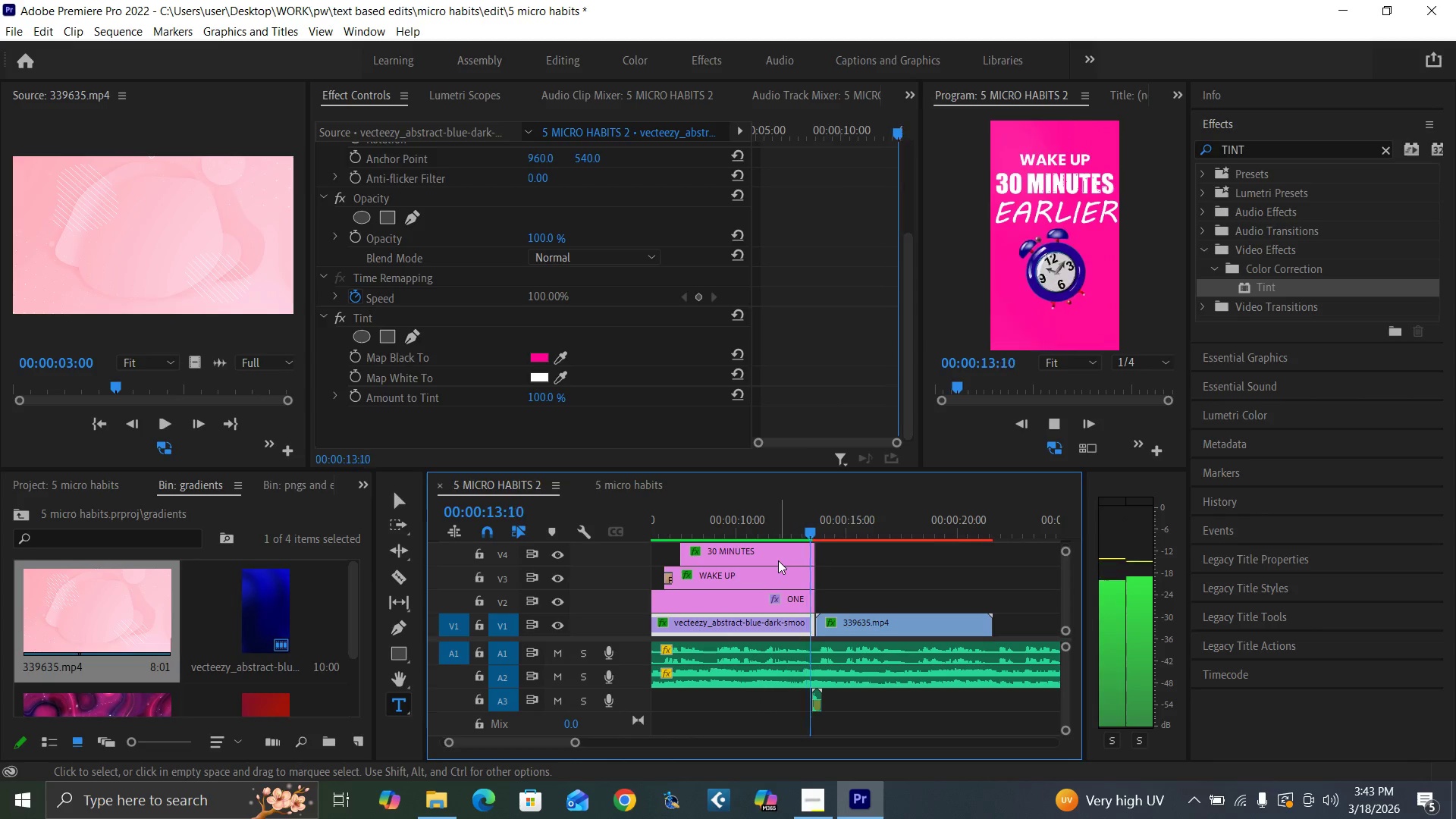 
wait(5.72)
 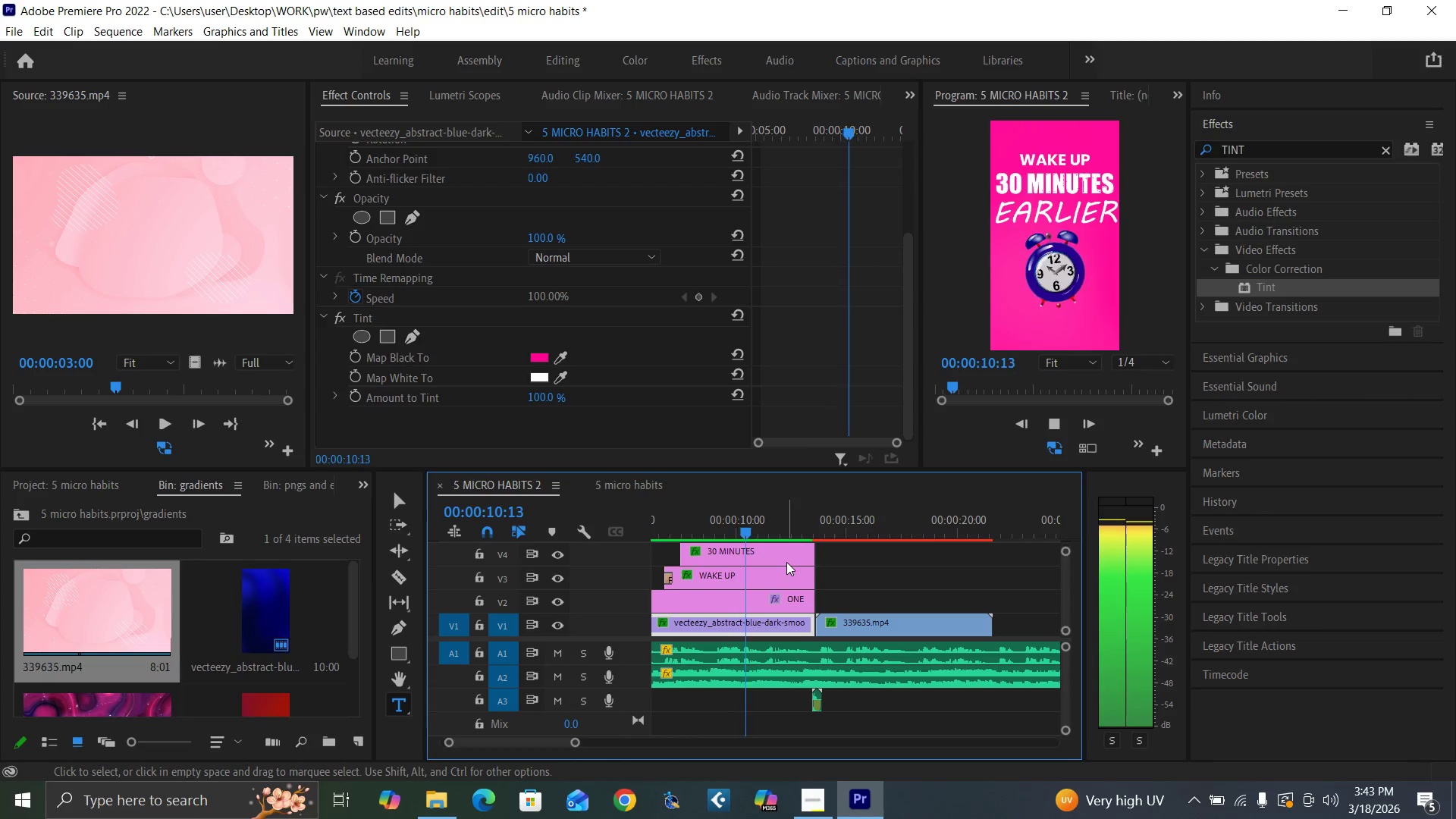 
key(Space)
 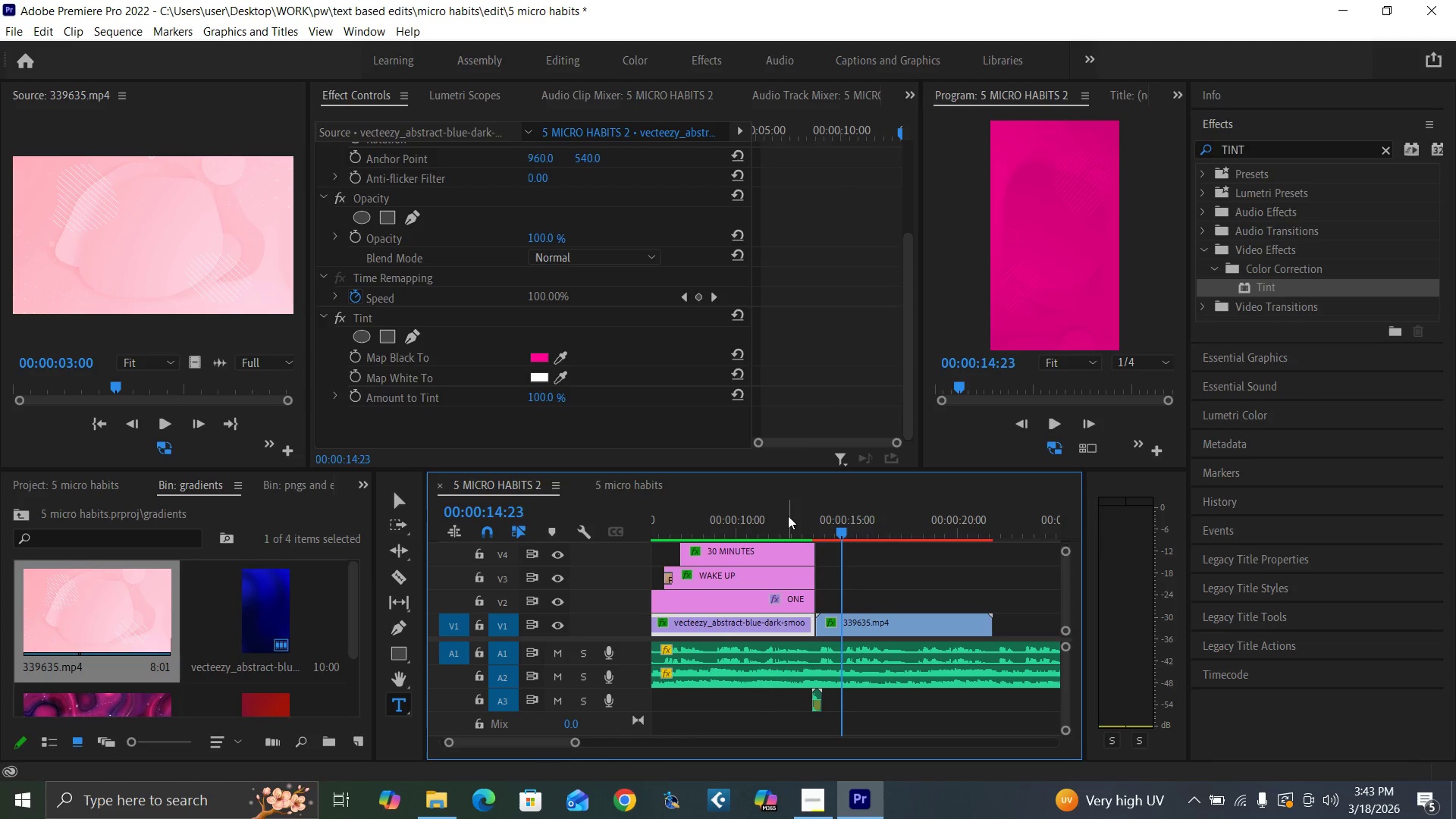 
left_click([789, 516])
 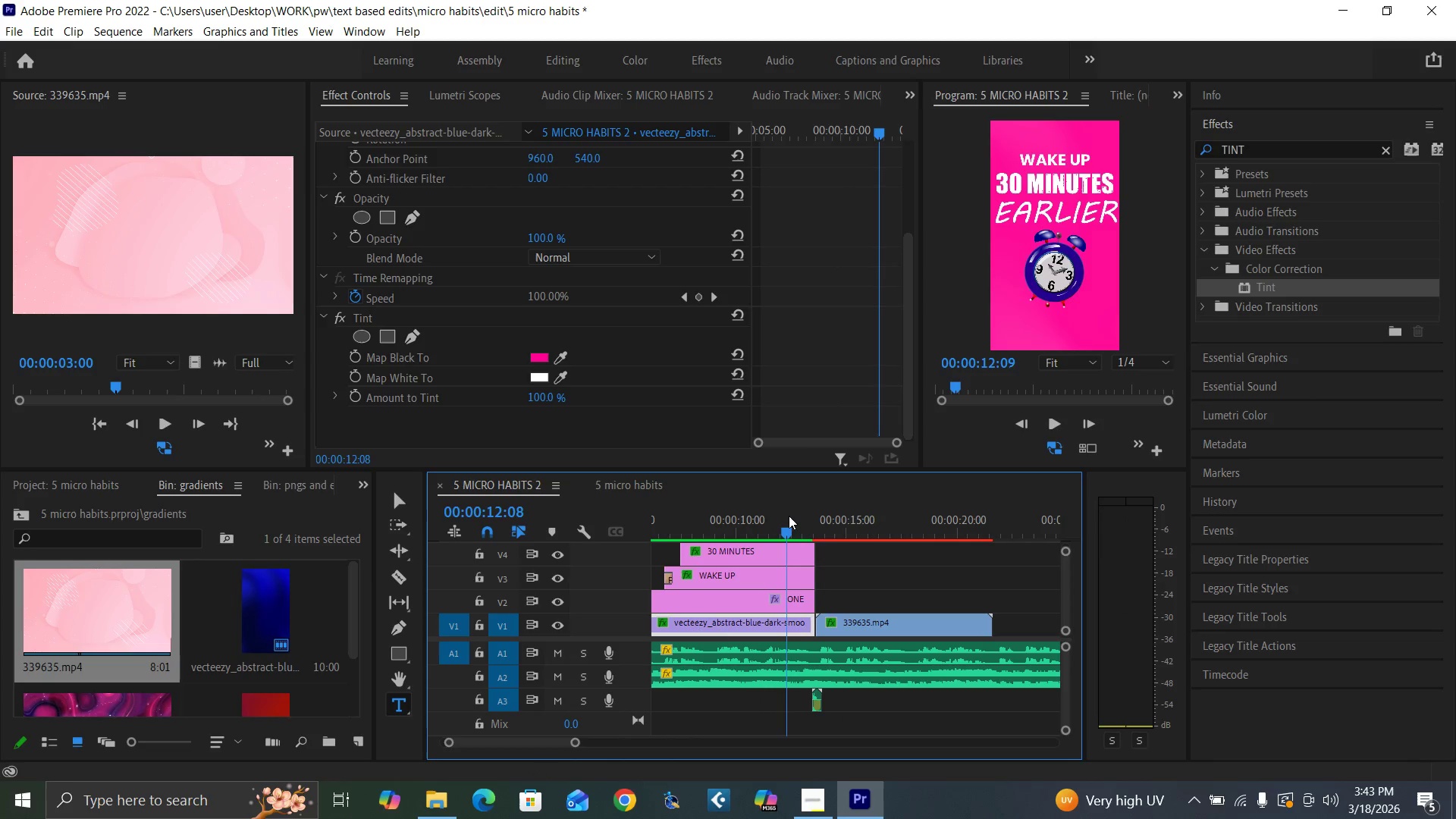 
key(Space)
 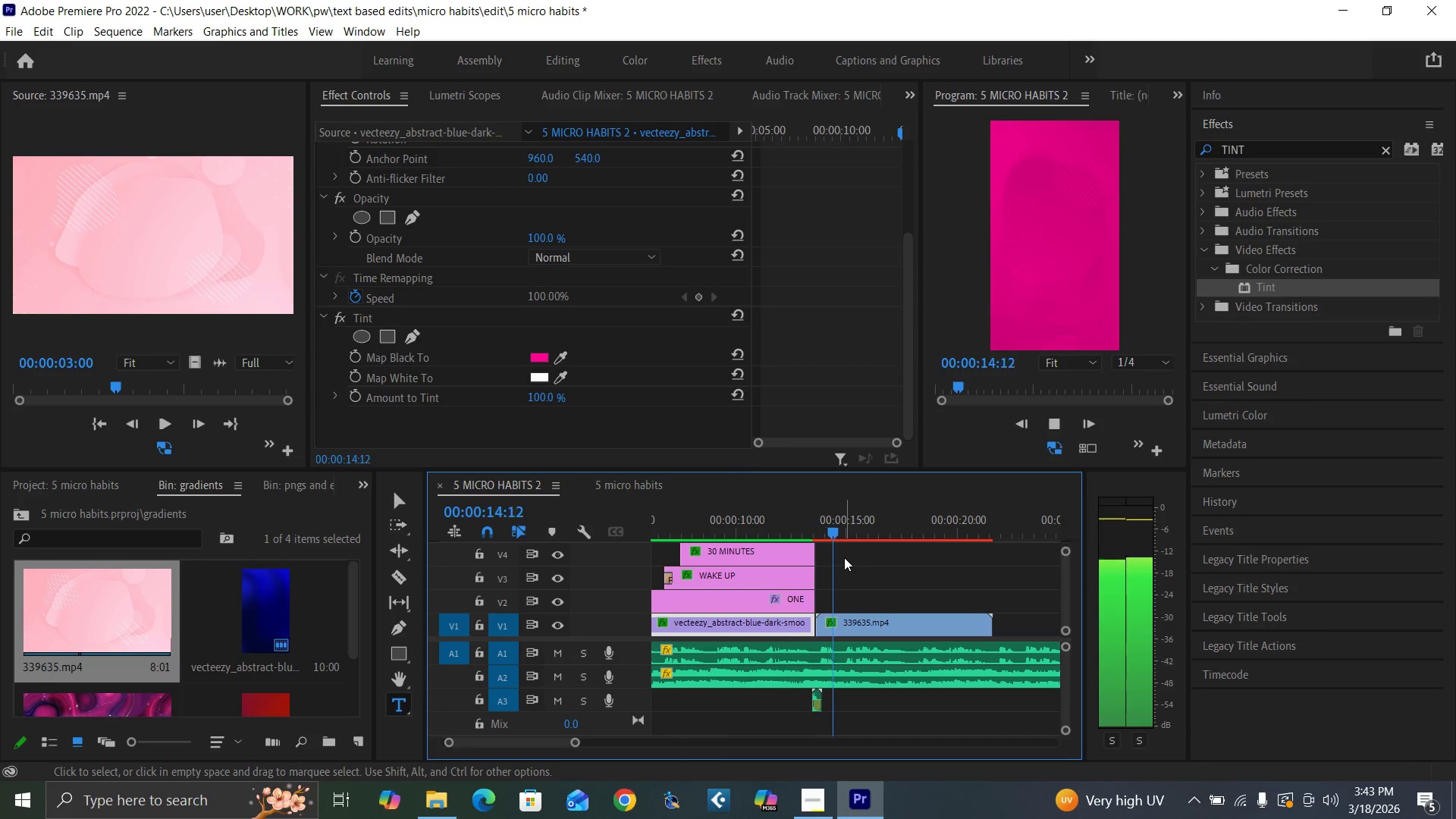 
left_click([749, 528])
 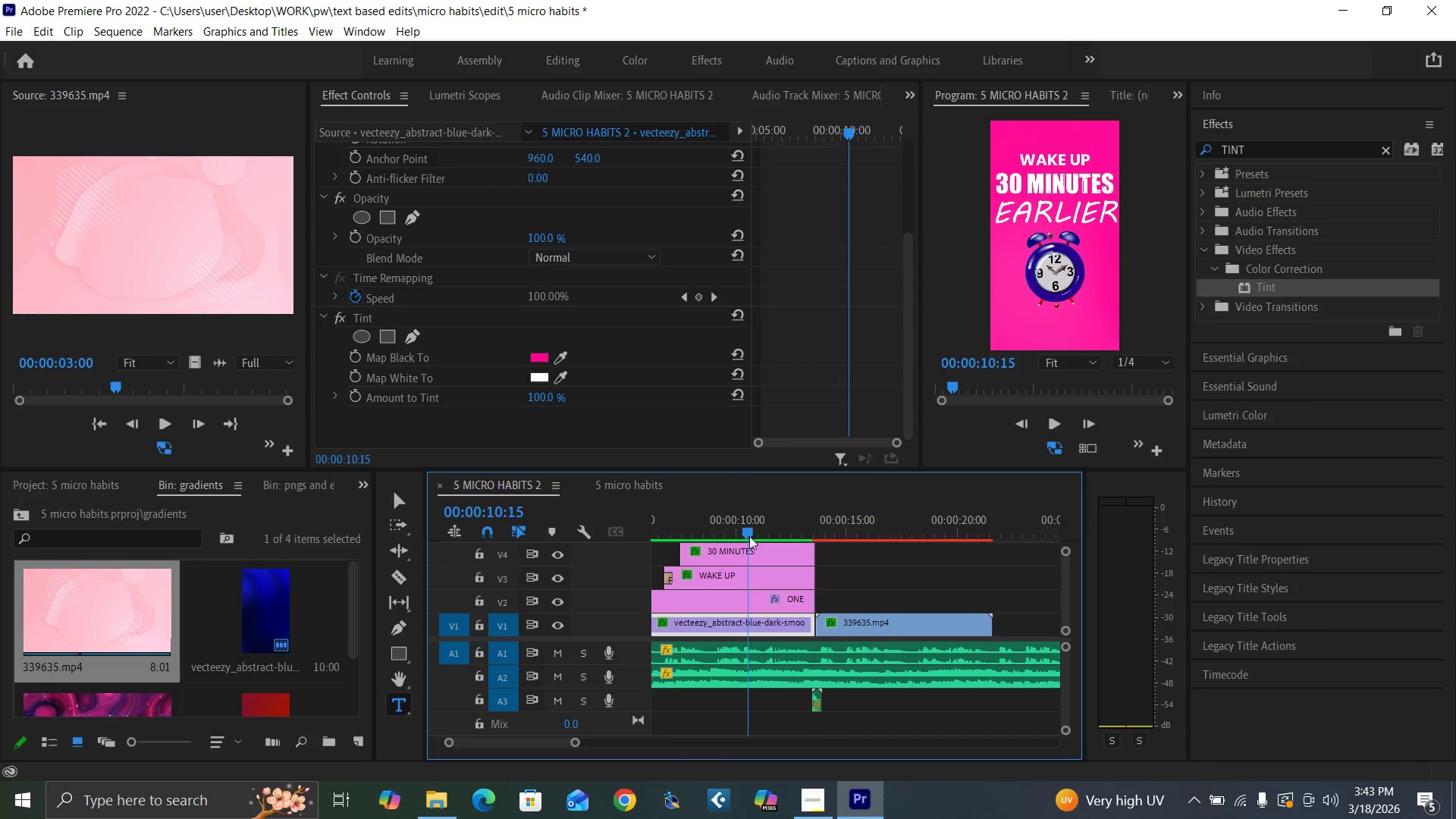 
key(Space)
 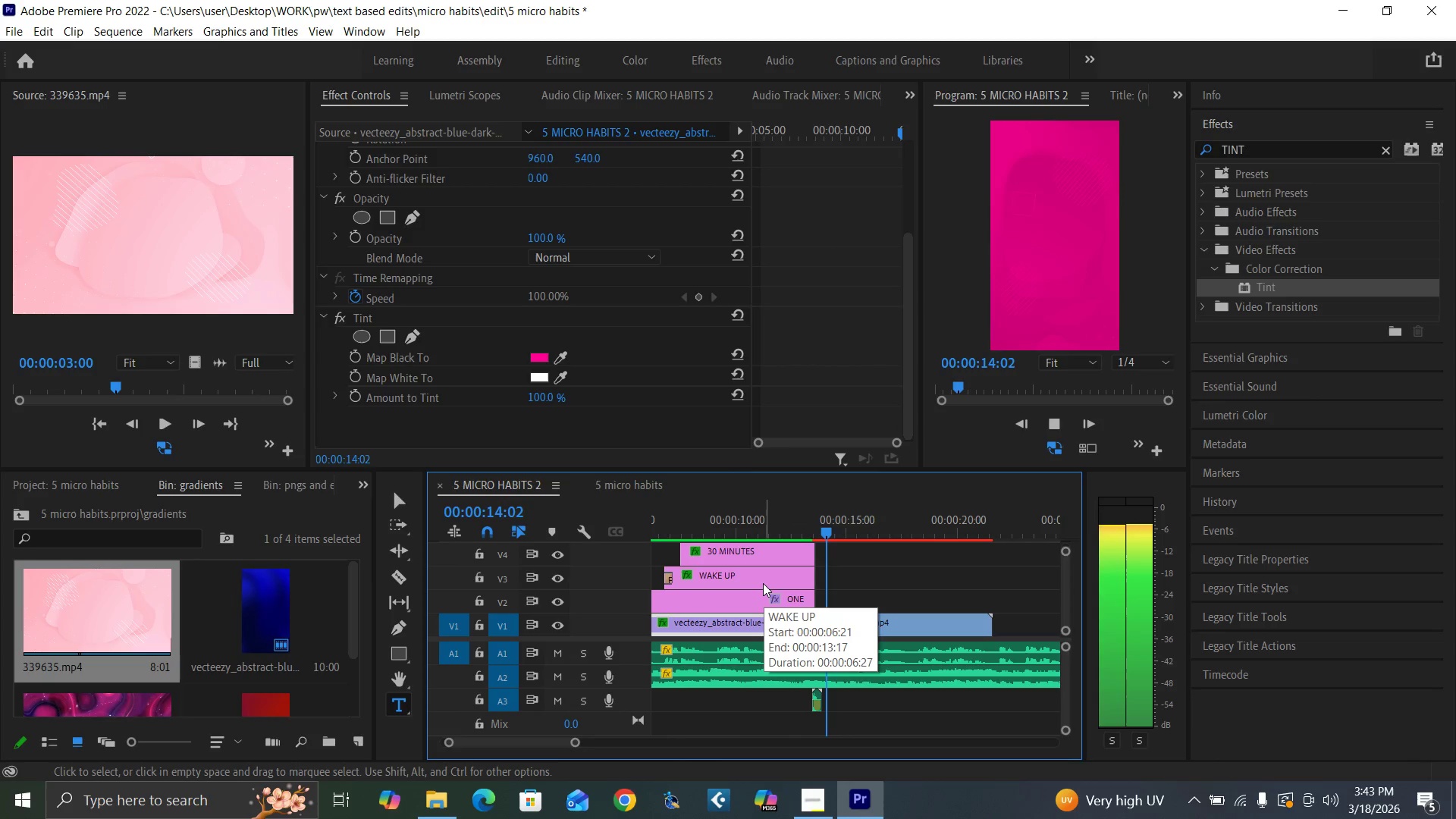 
wait(5.41)
 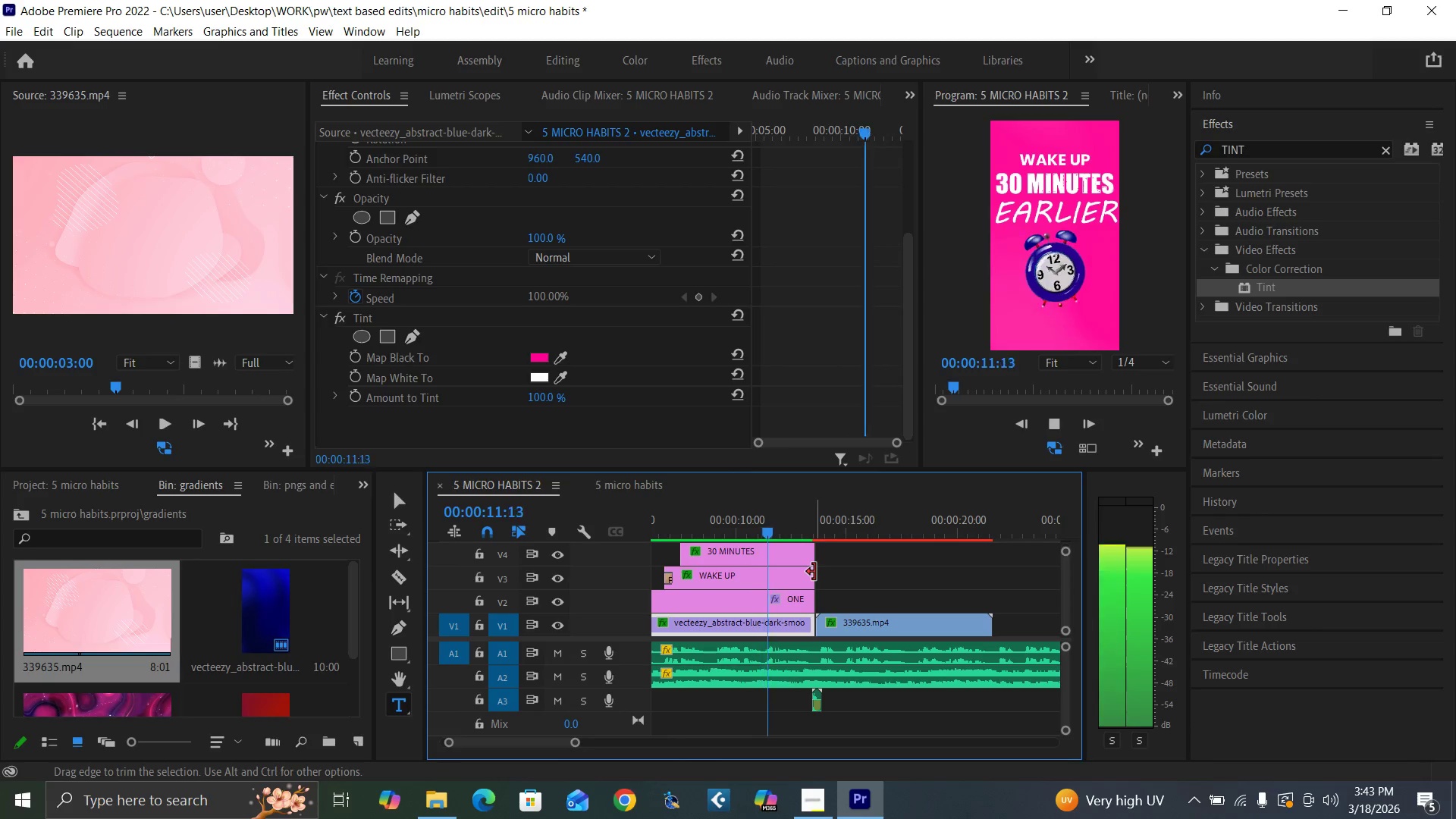 
key(Space)
 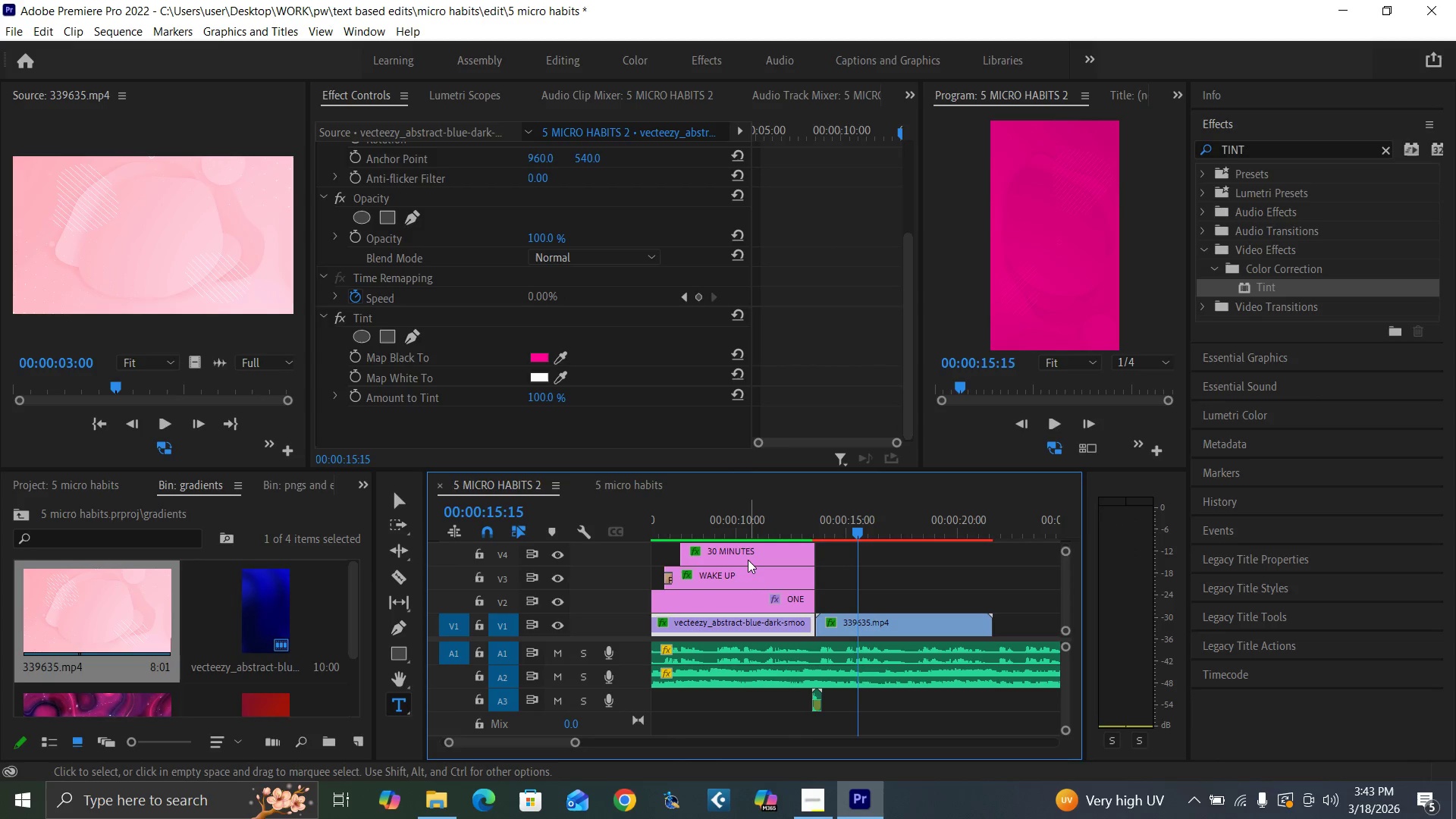 
key(Control+S)
 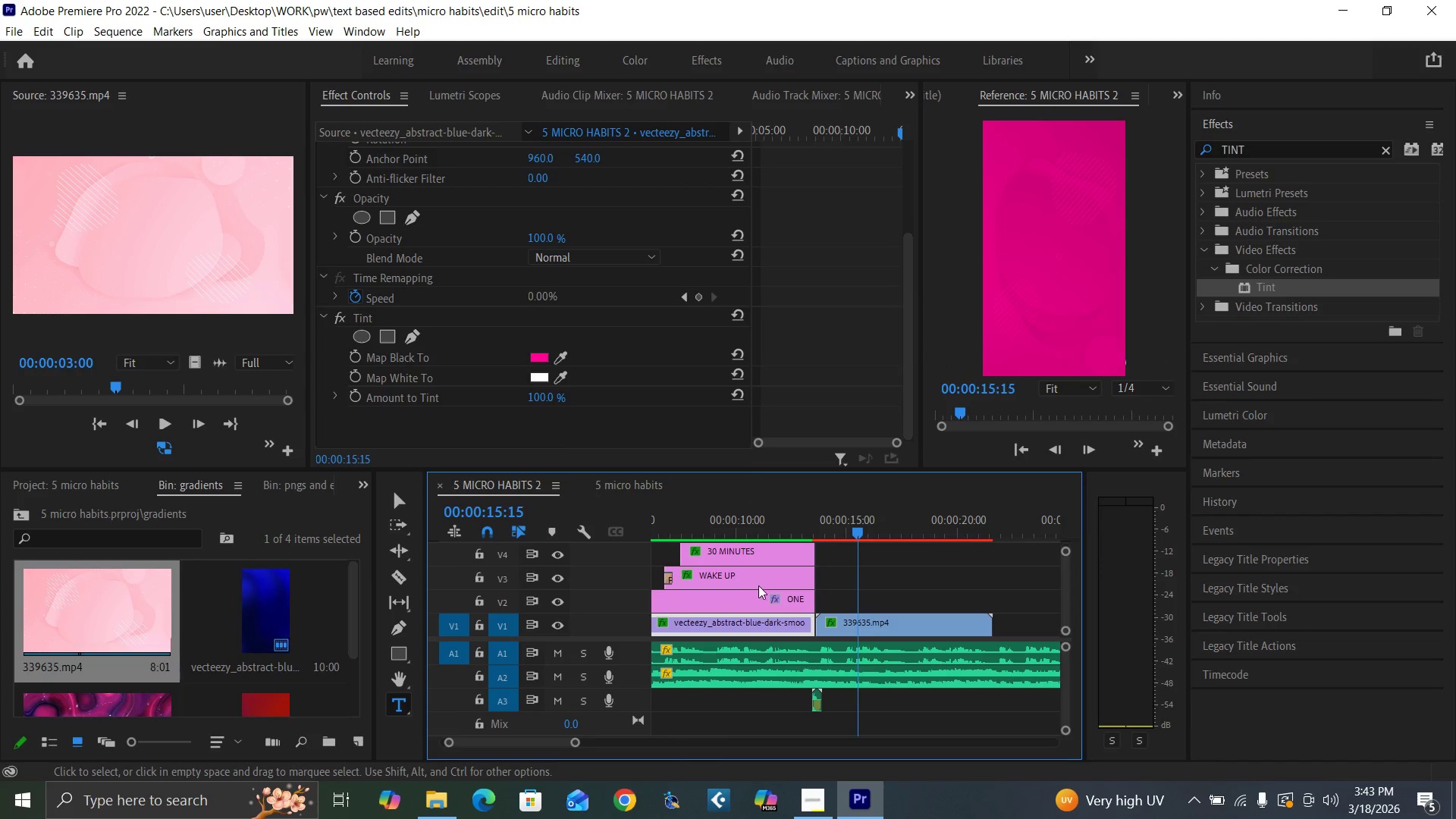 
left_click([770, 601])
 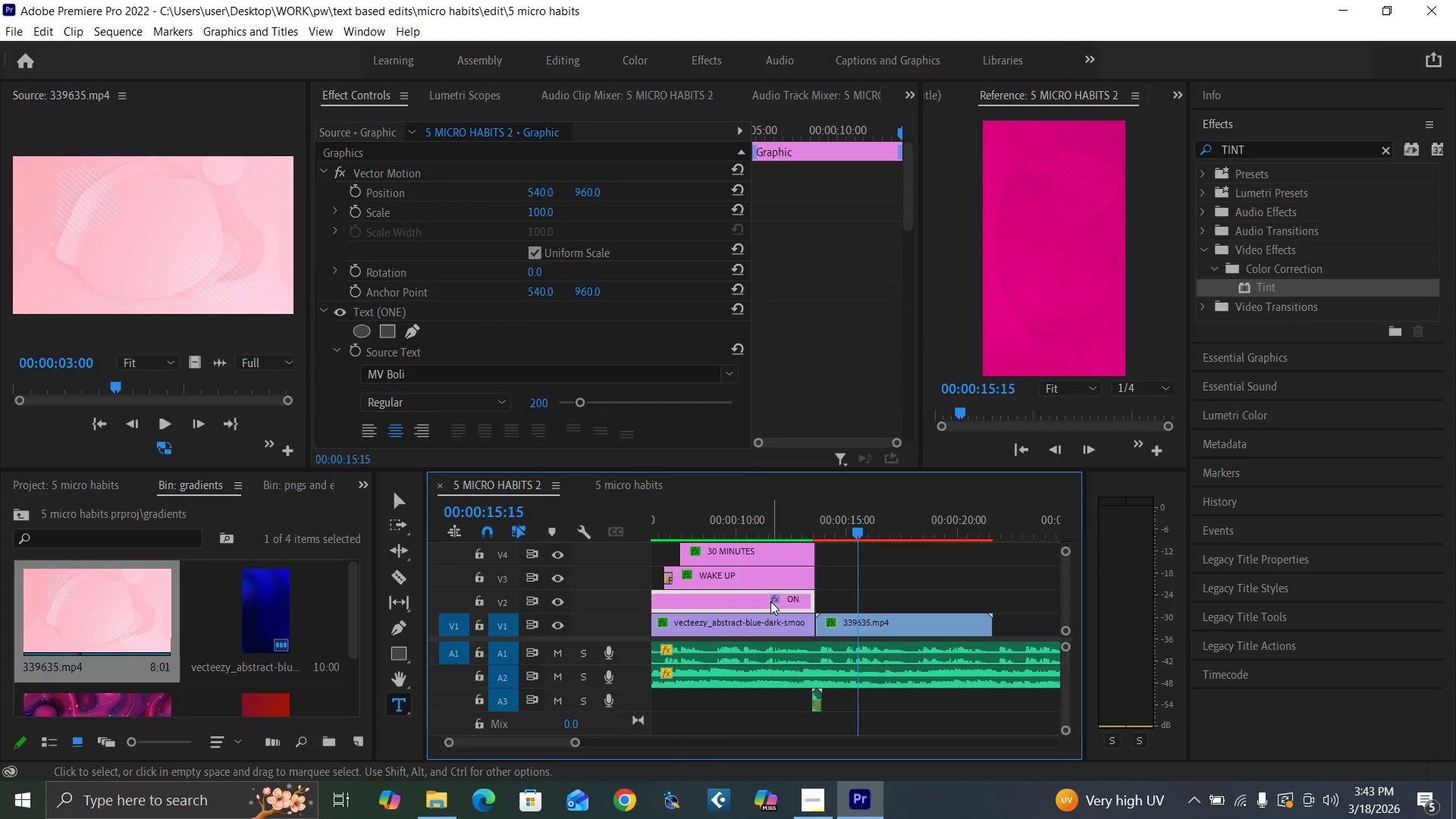 
hold_key(key=AltLeft, duration=1.52)
left_click_drag(start_coordinate=[770, 601], to_coordinate=[953, 592])
 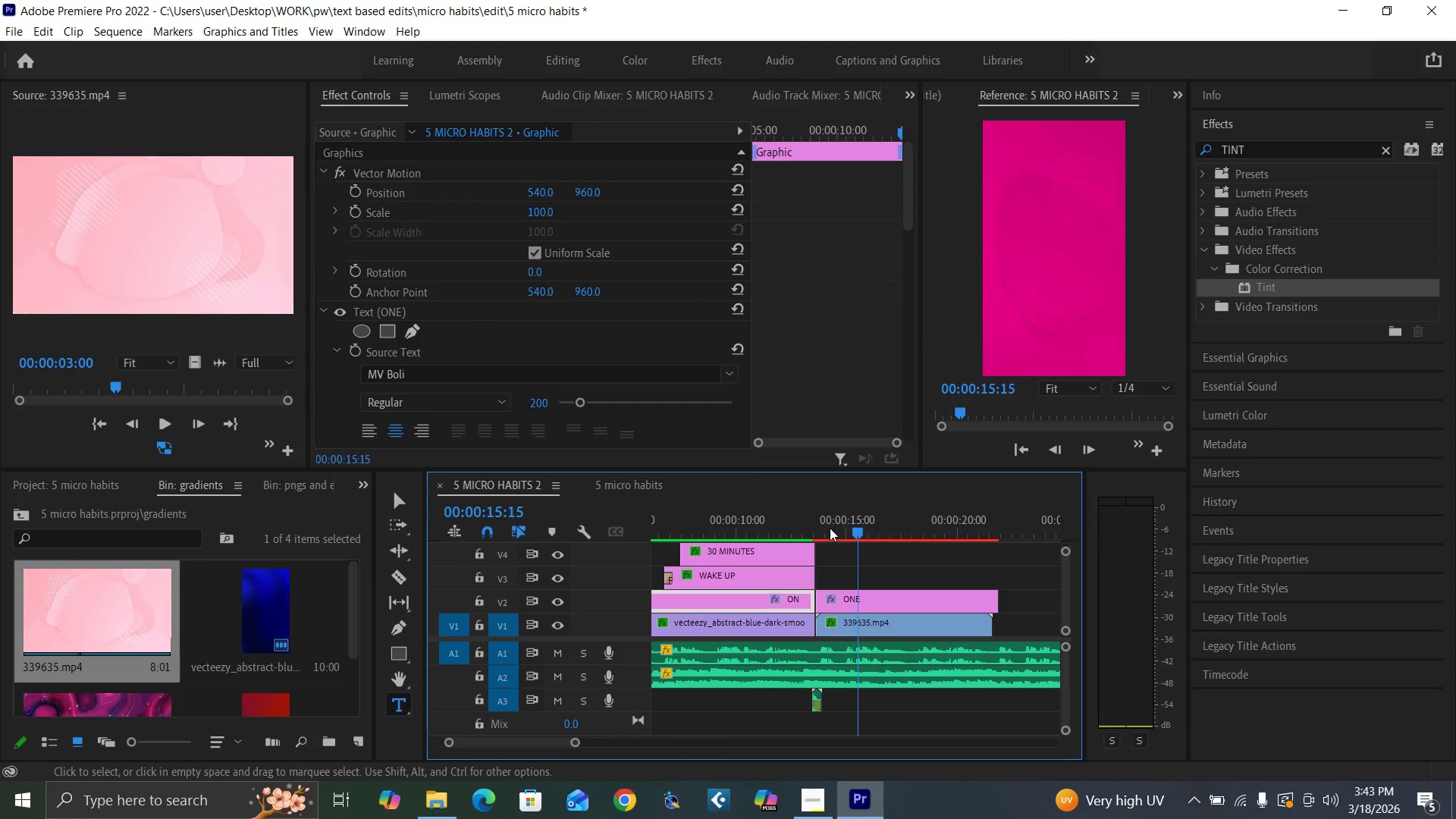 
hold_key(key=AltLeft, duration=0.73)
 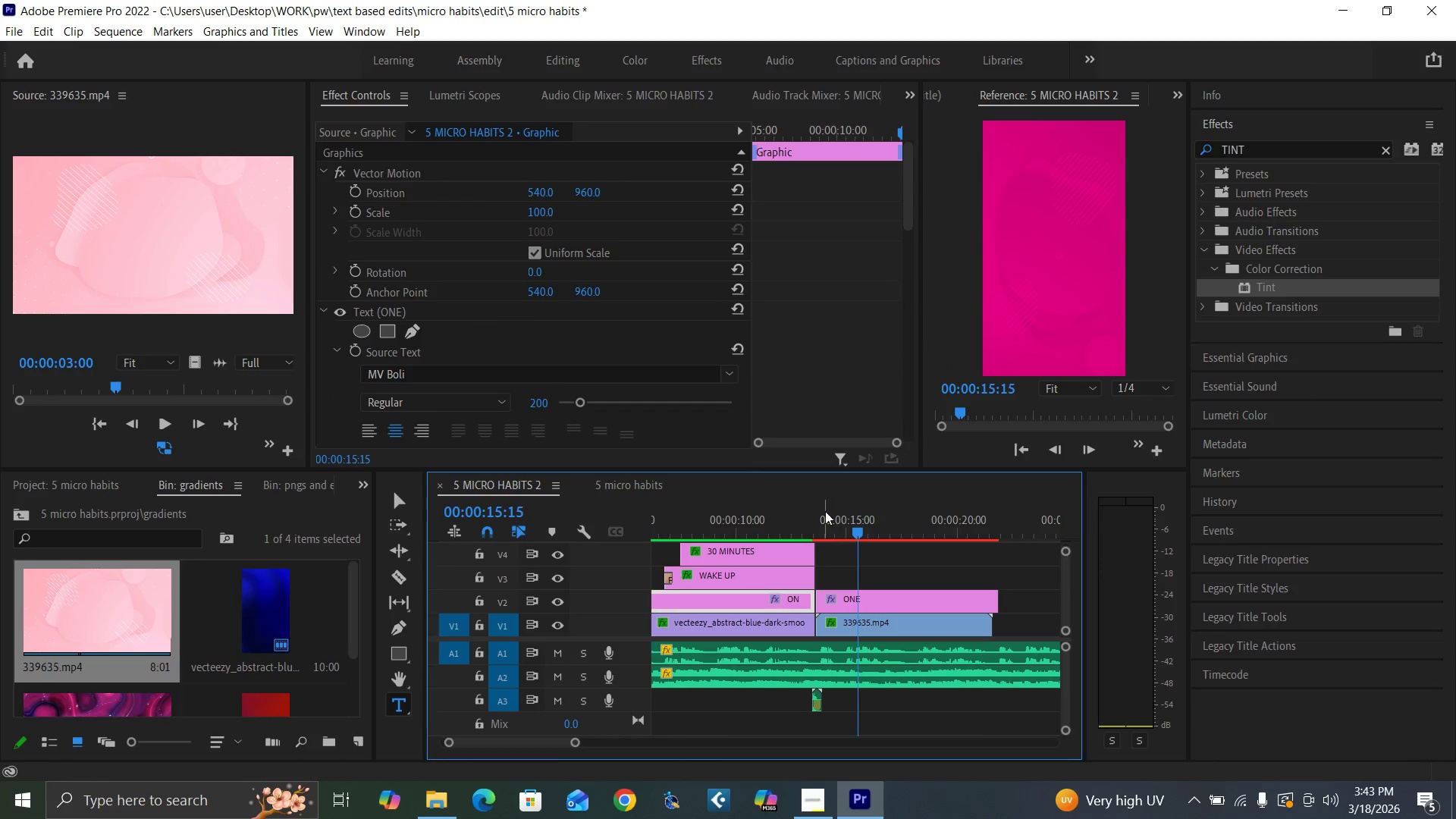 
left_click([825, 511])
 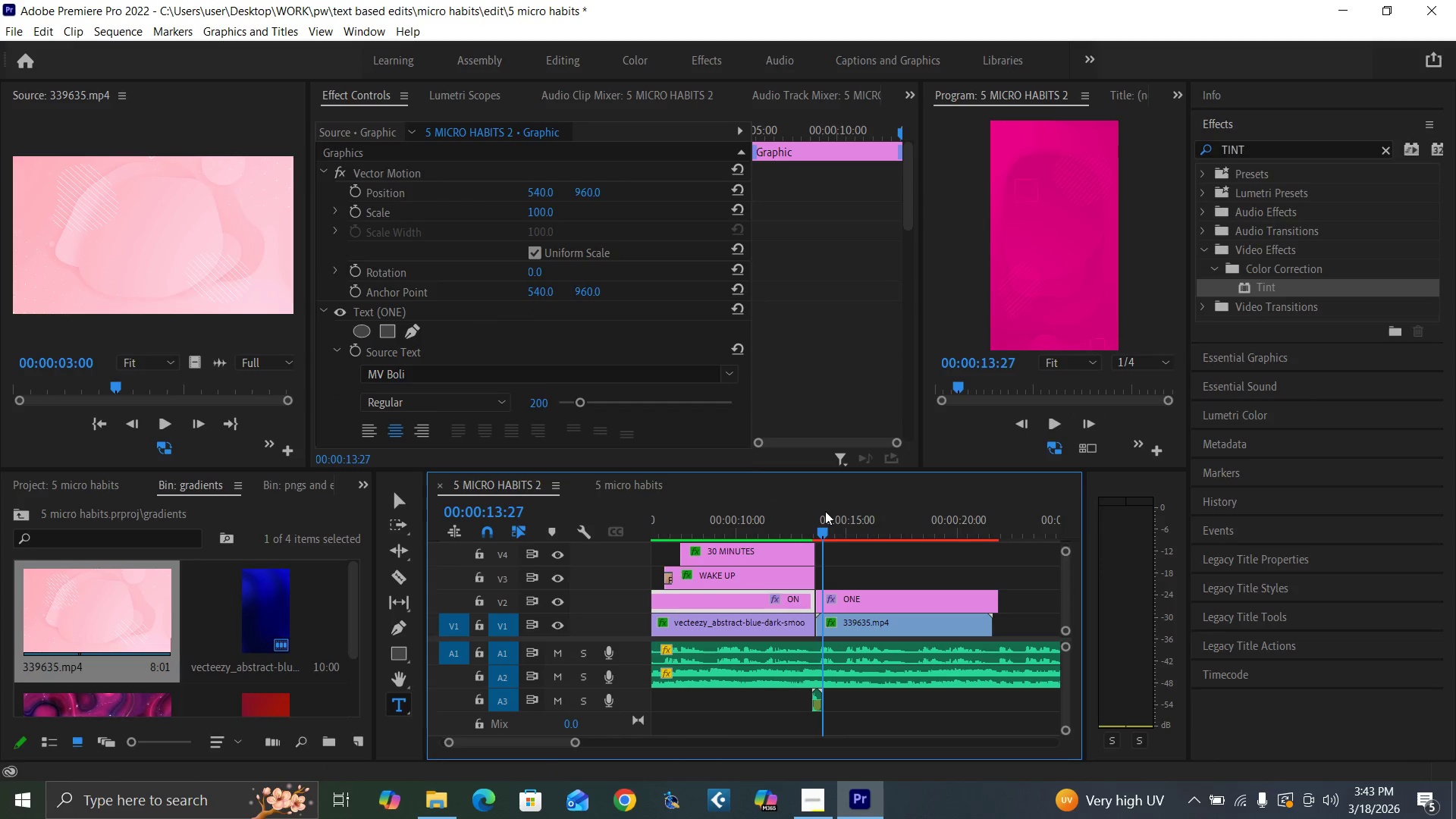 
key(Equal)
 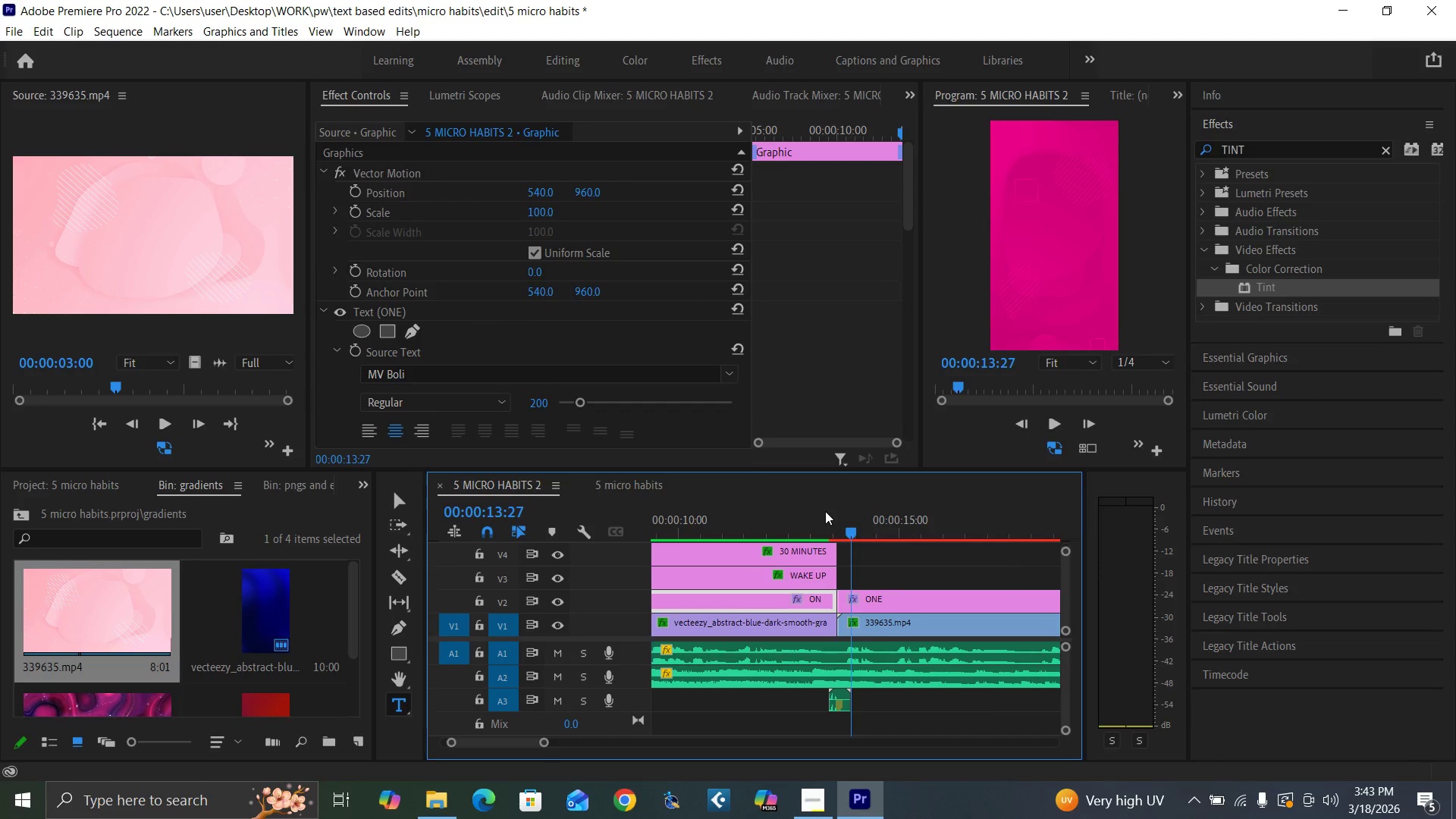 
key(Equal)
 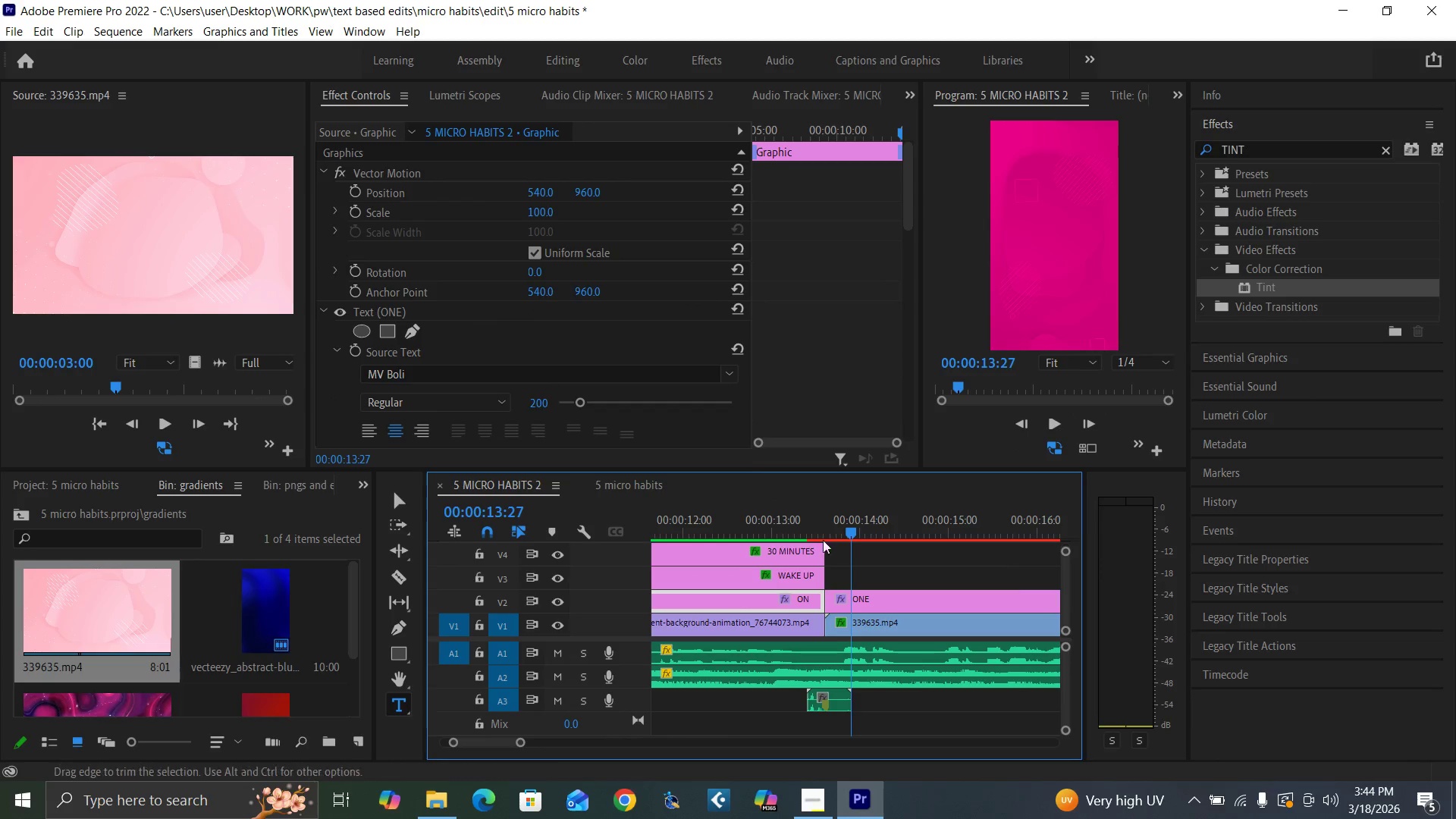 
left_click([817, 518])
 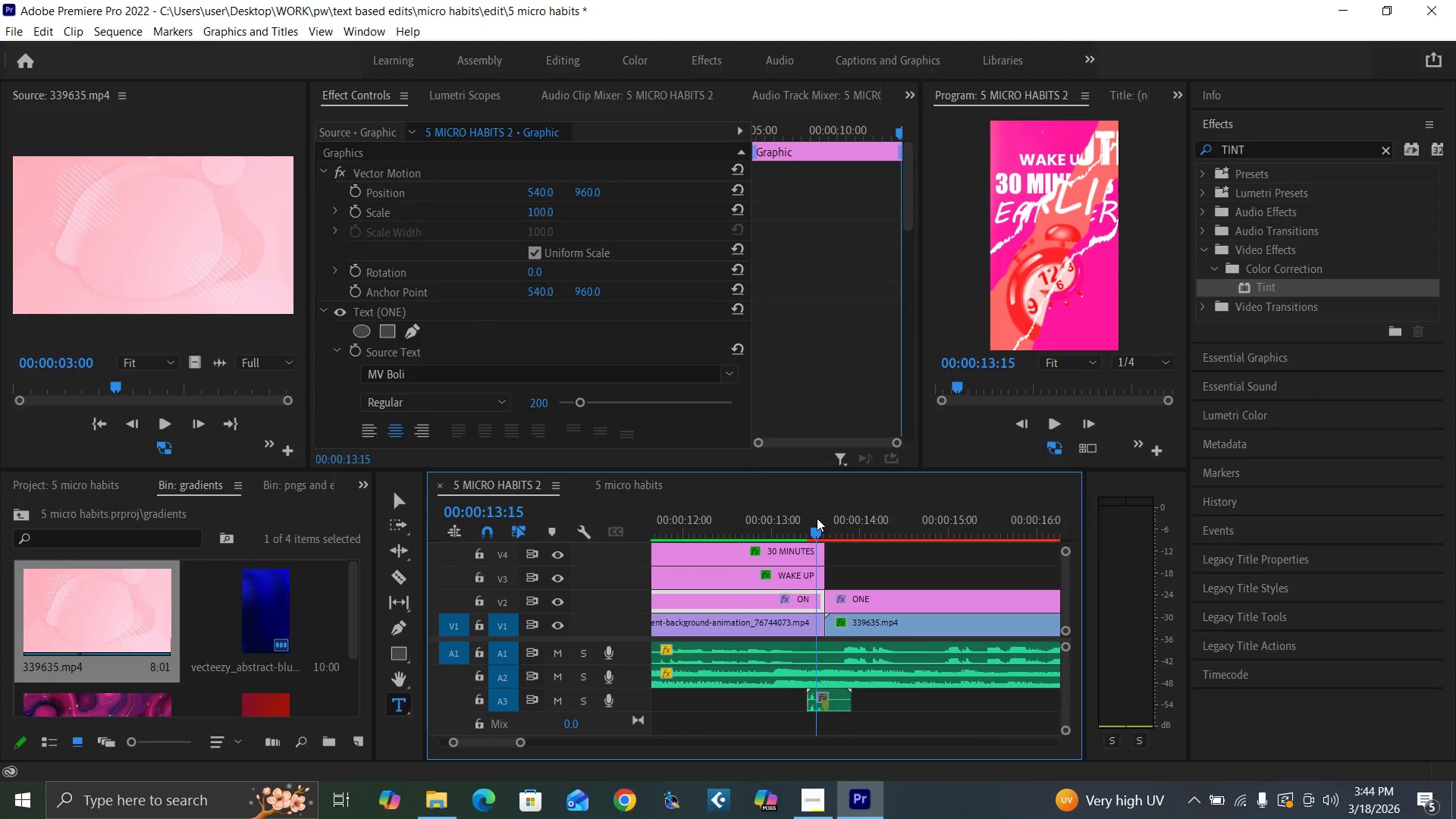 
key(Equal)
 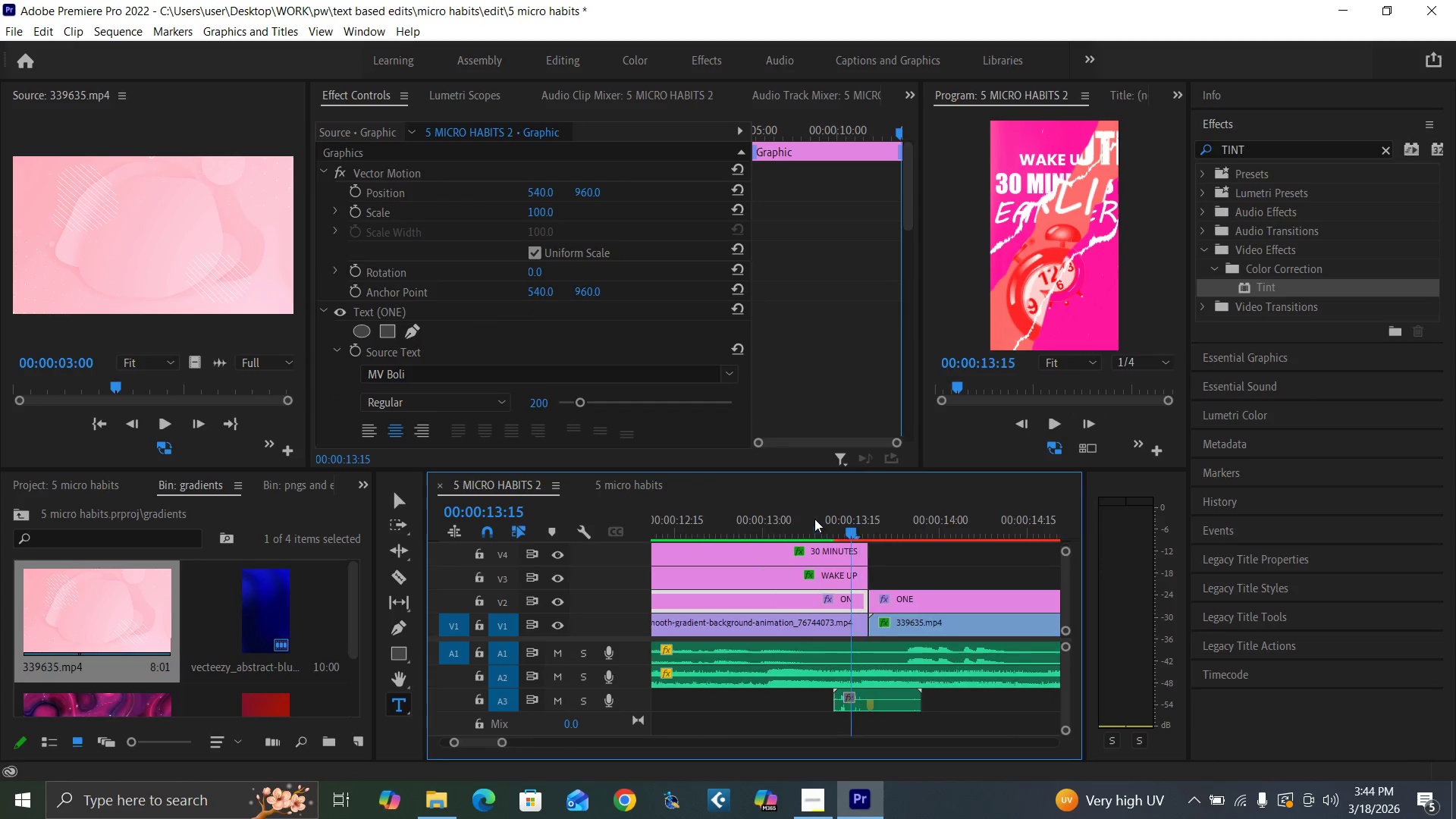 
key(Equal)
 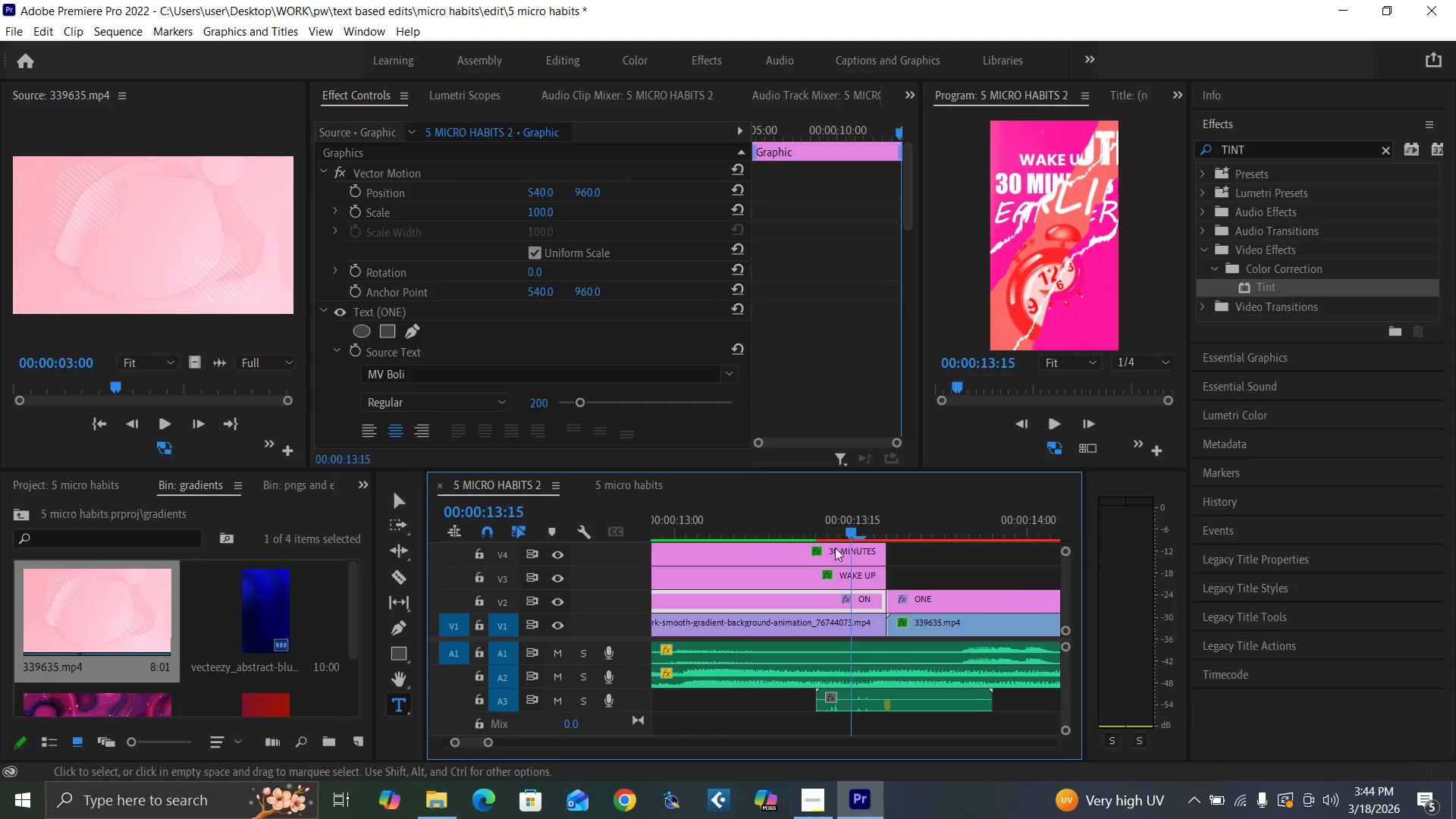 
key(Equal)
 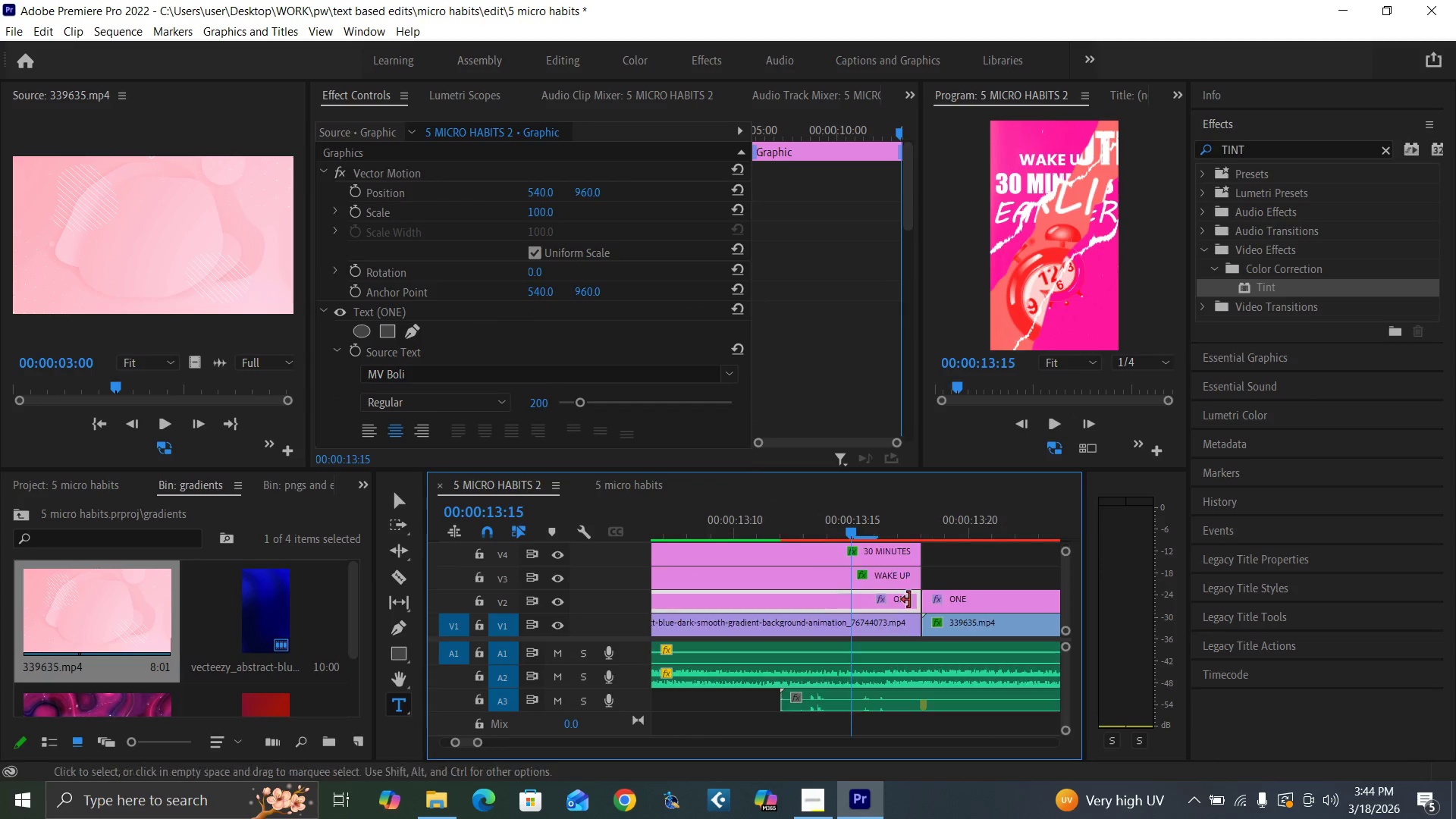 
key(Equal)
 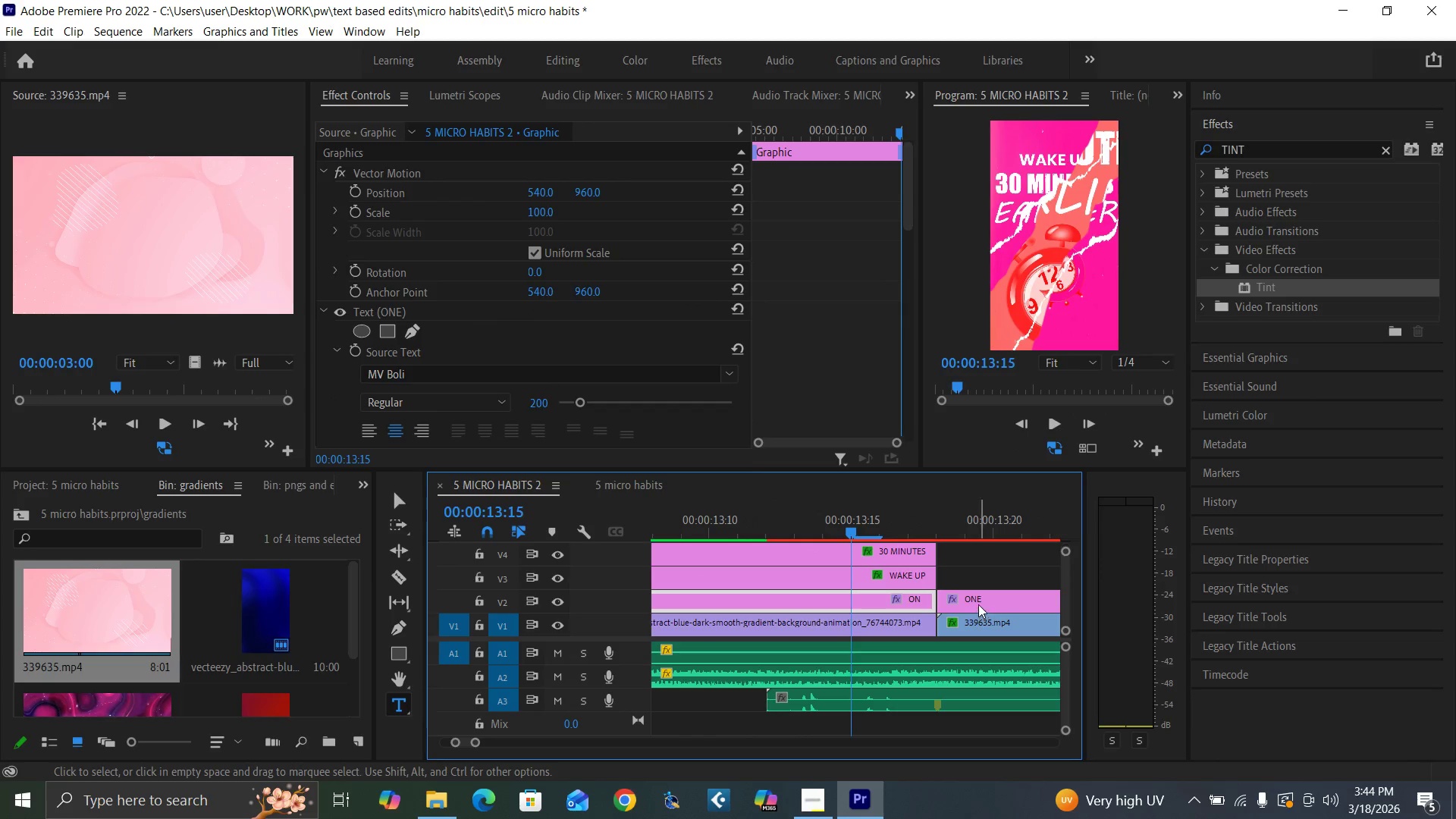 
left_click_drag(start_coordinate=[977, 603], to_coordinate=[987, 602])
 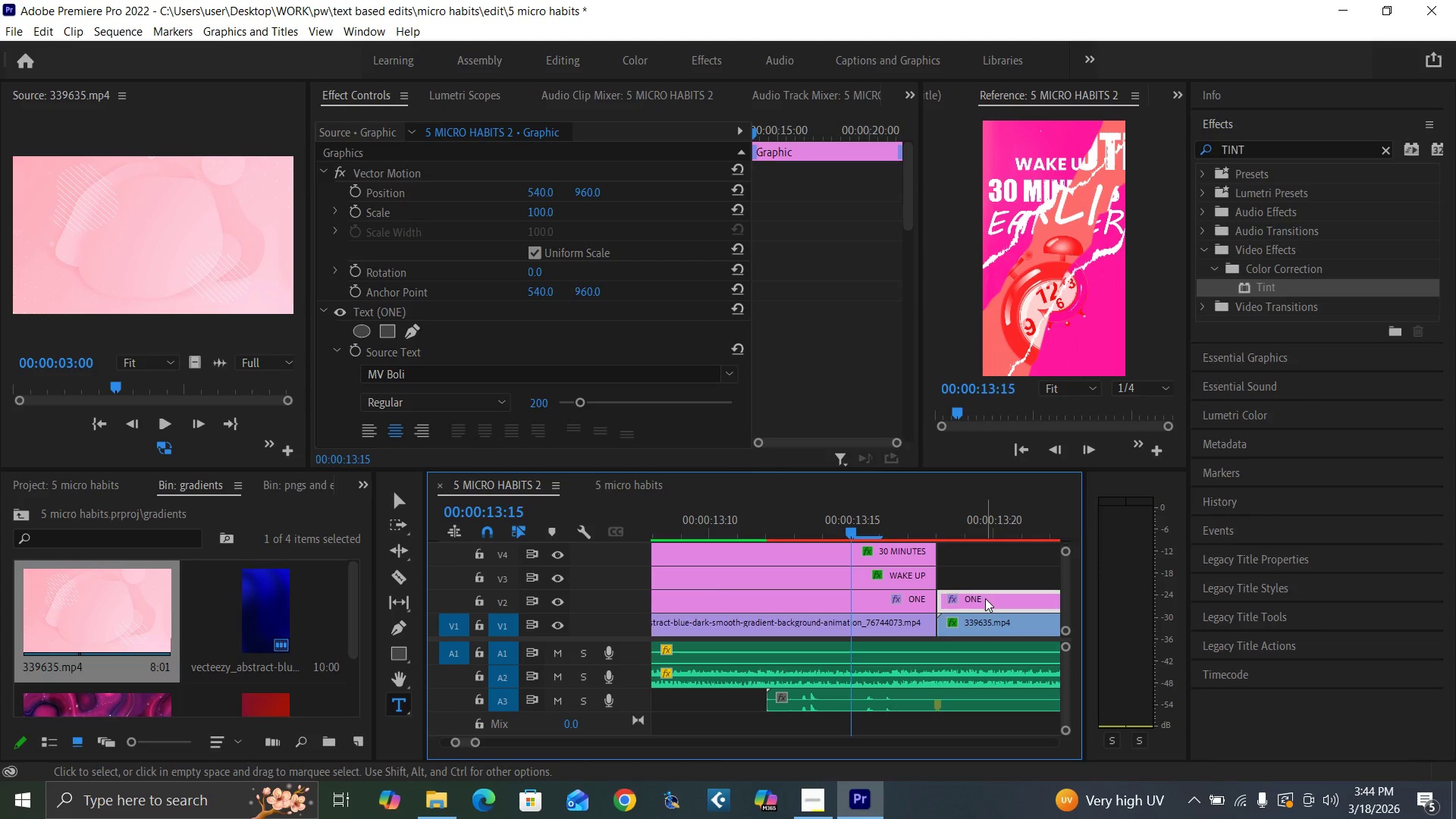 
left_click_drag(start_coordinate=[985, 598], to_coordinate=[1000, 600])
 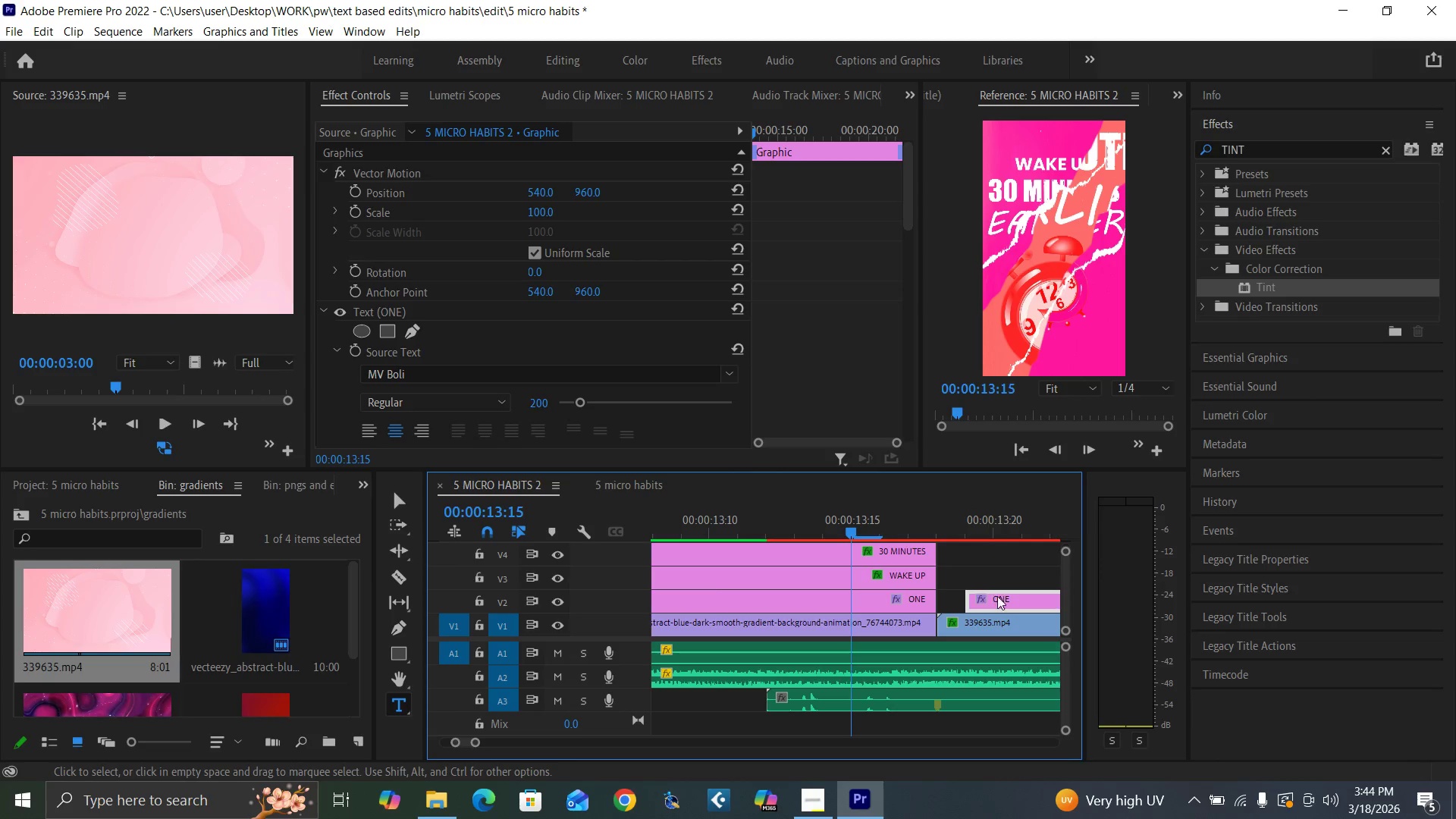 
left_click_drag(start_coordinate=[1002, 597], to_coordinate=[980, 597])
 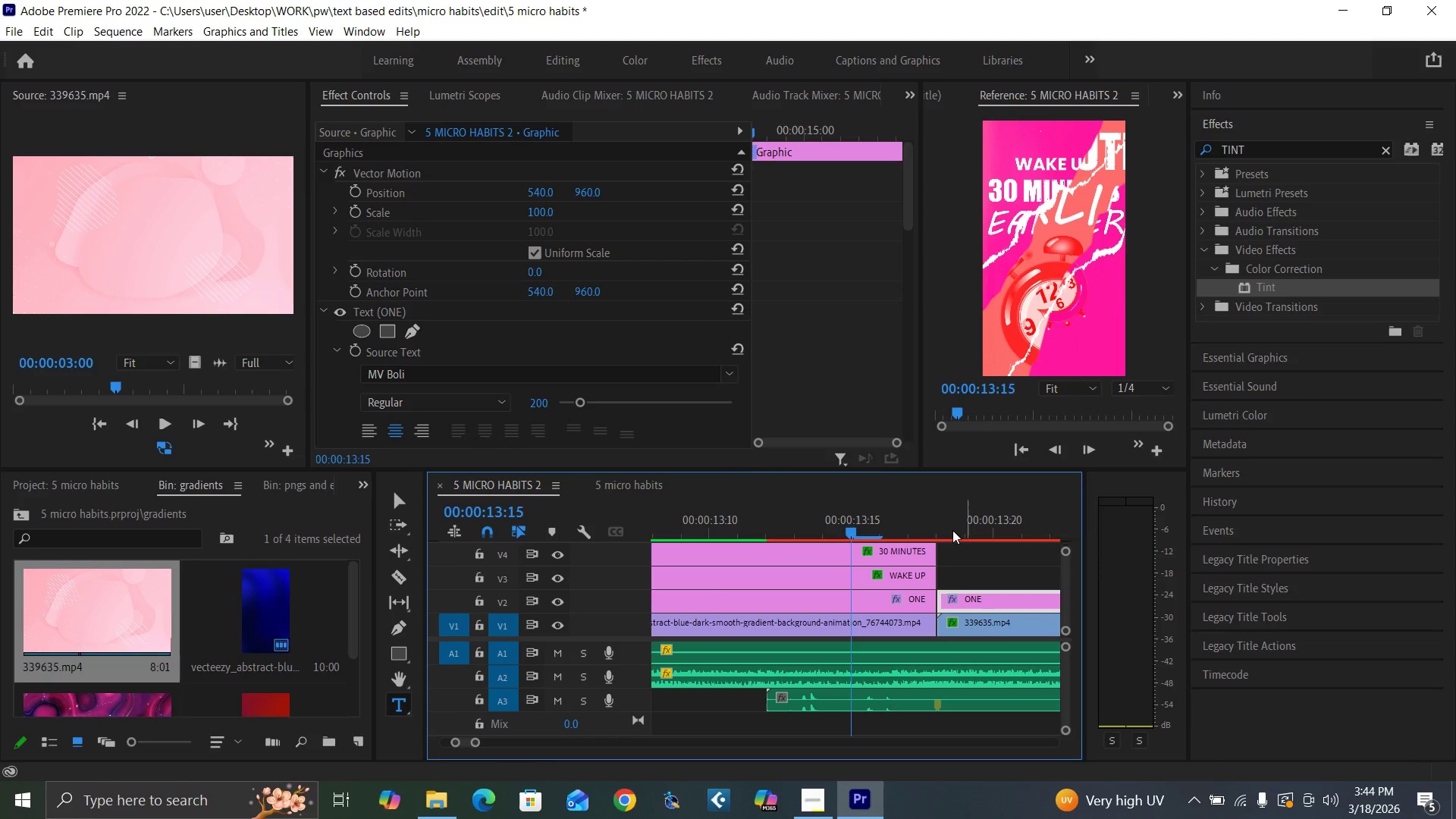 
left_click([952, 532])
 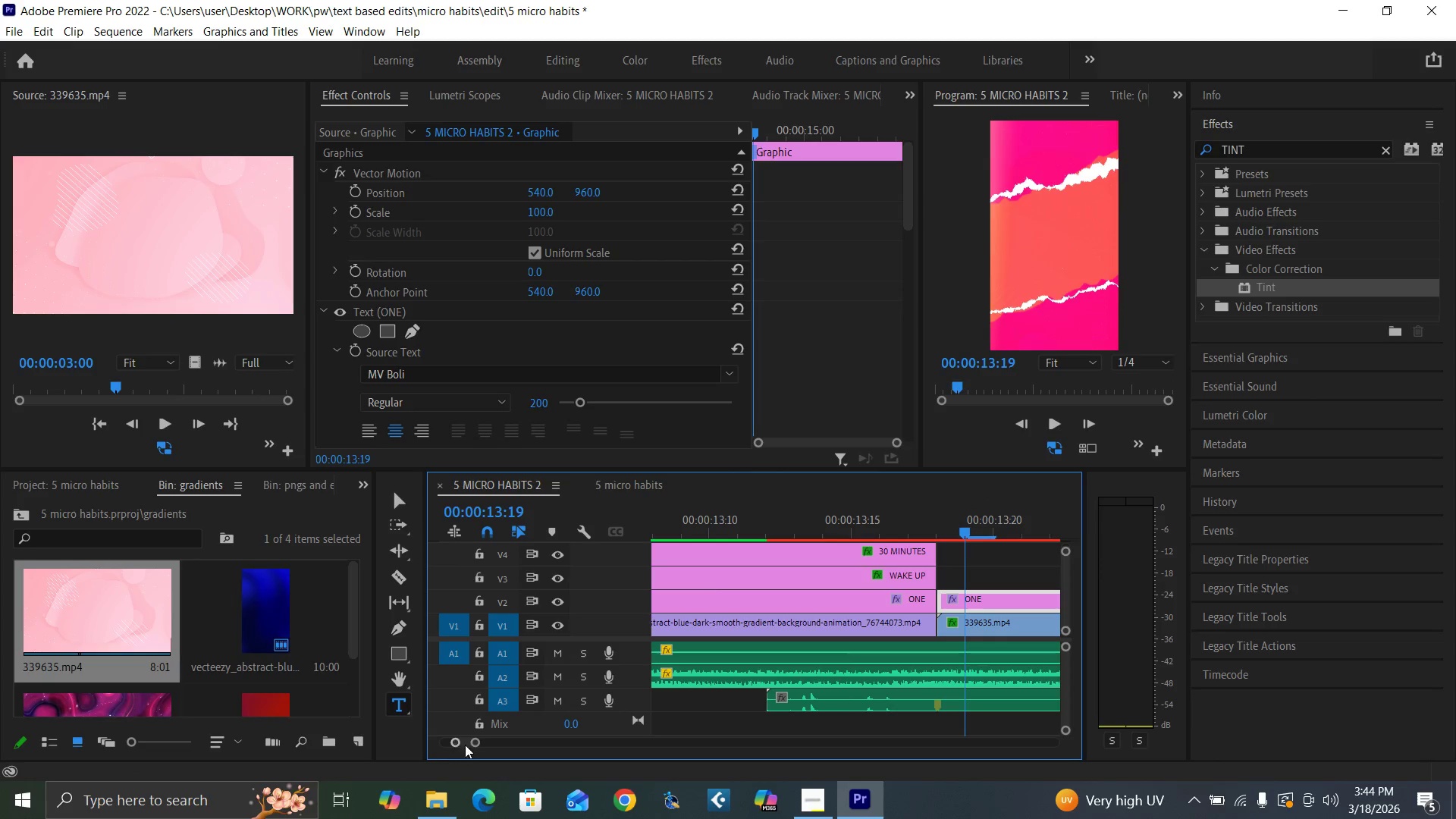 
left_click_drag(start_coordinate=[472, 744], to_coordinate=[500, 748])
 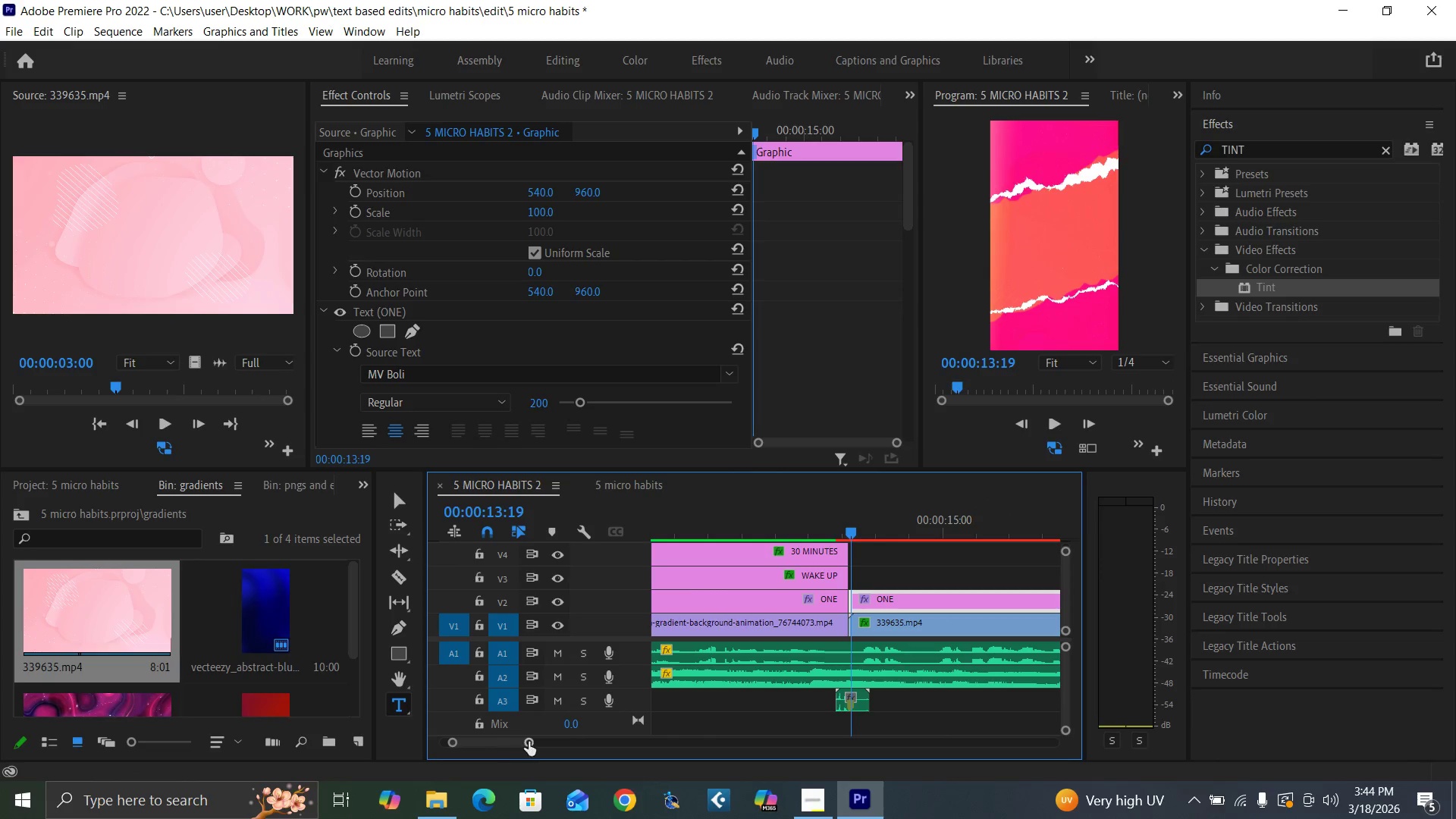 
left_click_drag(start_coordinate=[529, 741], to_coordinate=[582, 743])
 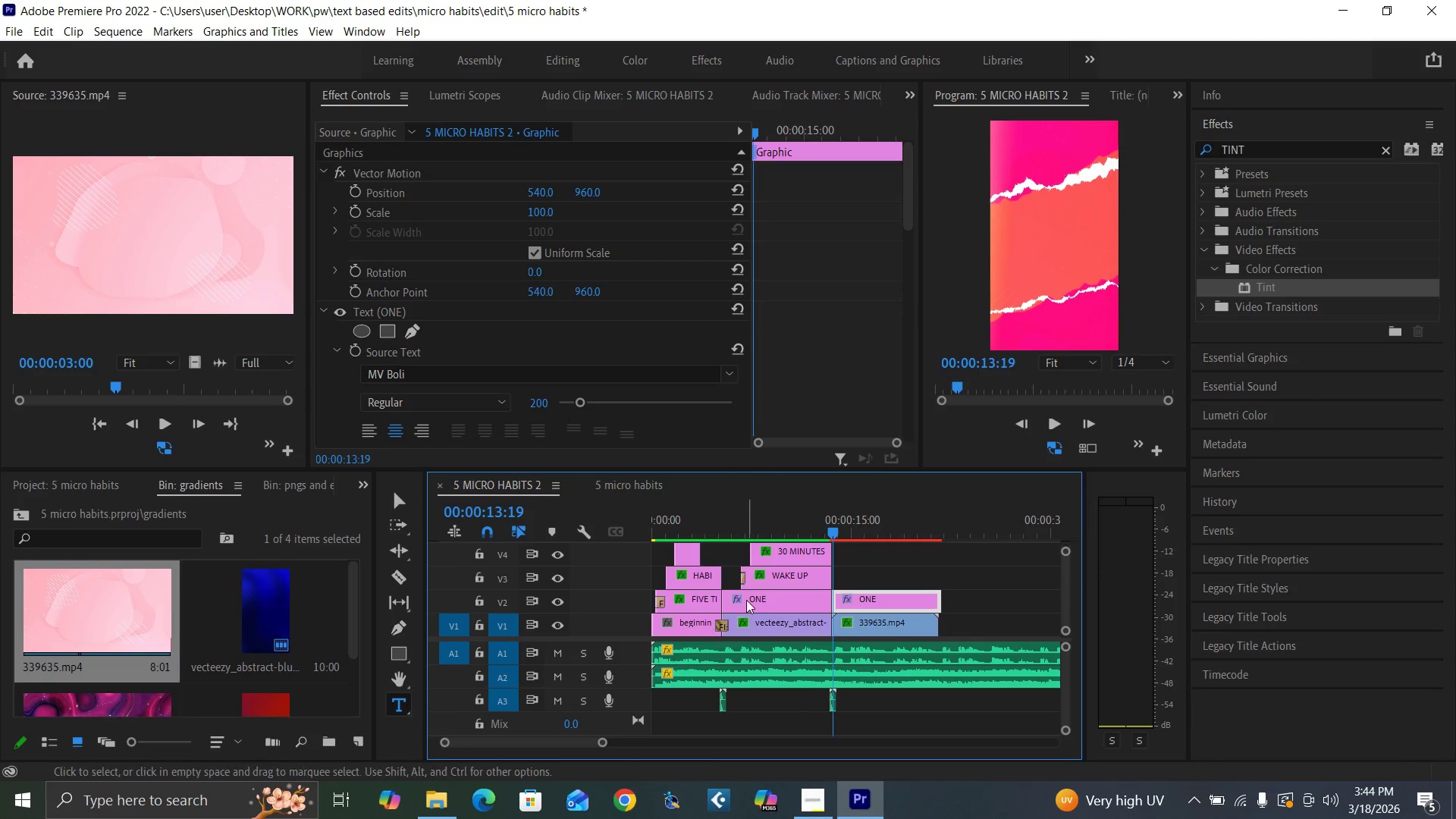 
key(Control+S)
 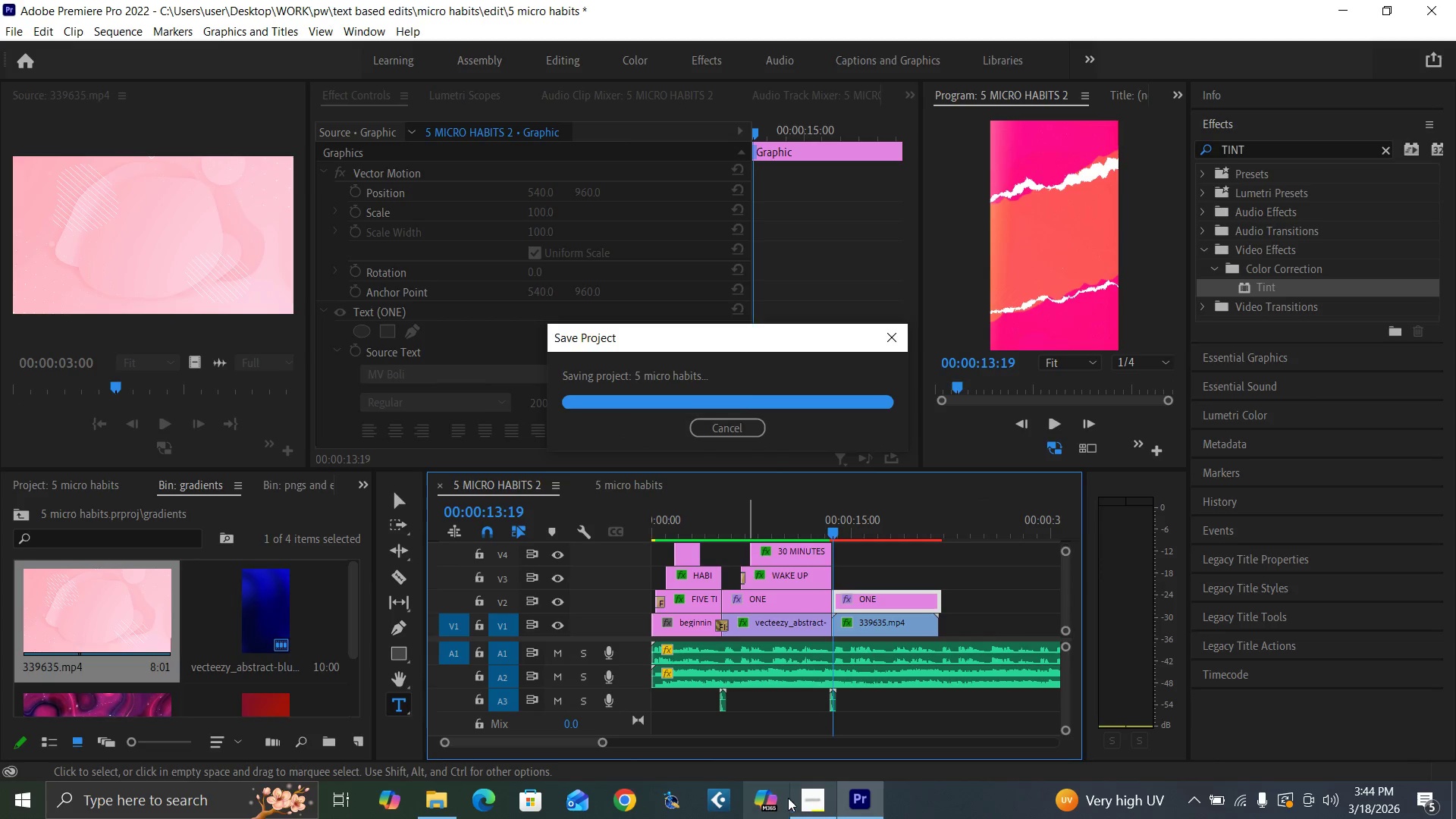 
left_click([806, 801])